 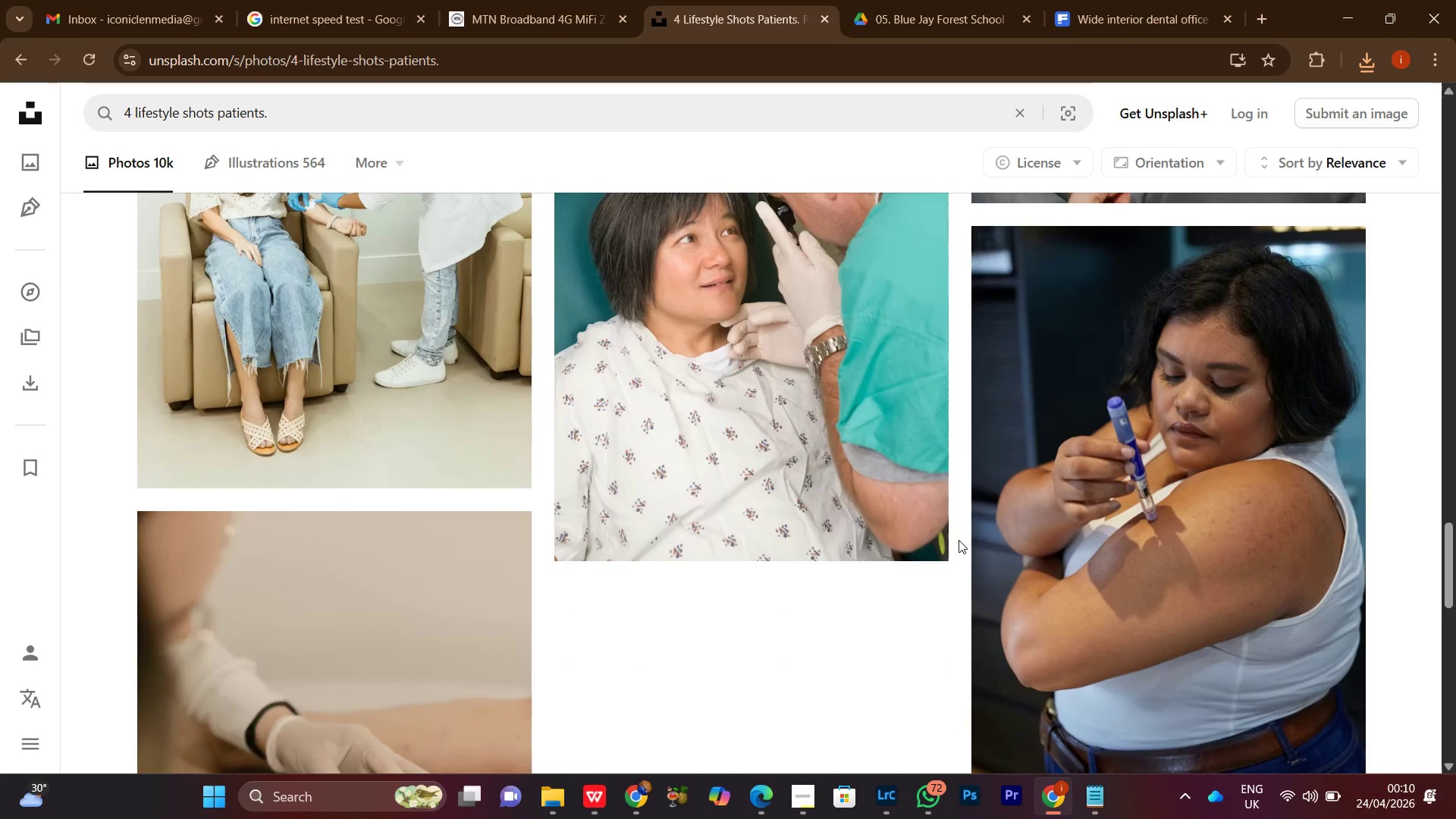 
scroll: coordinate [959, 540], scroll_direction: down, amount: 6.0
 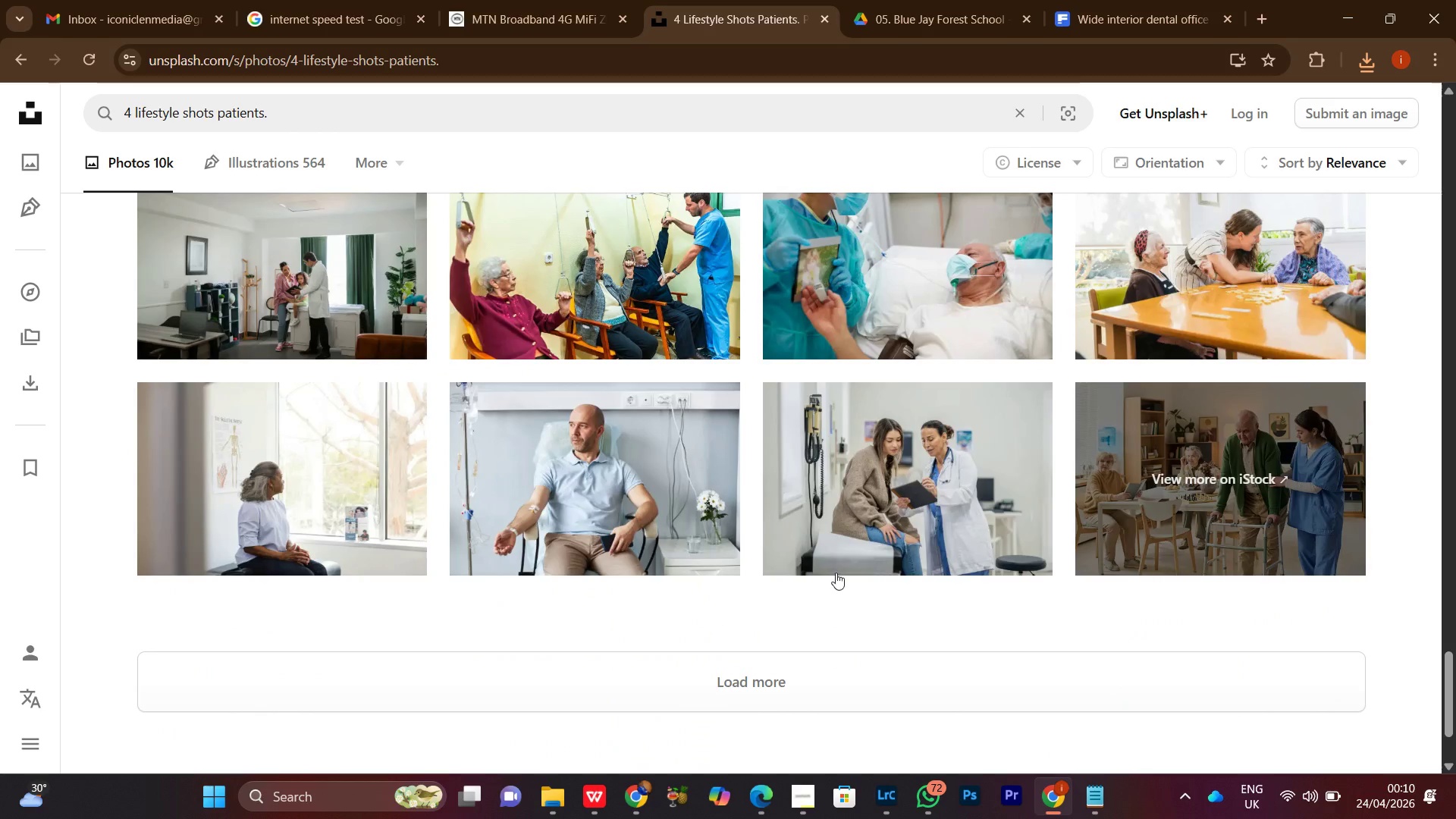 
left_click([786, 686])
 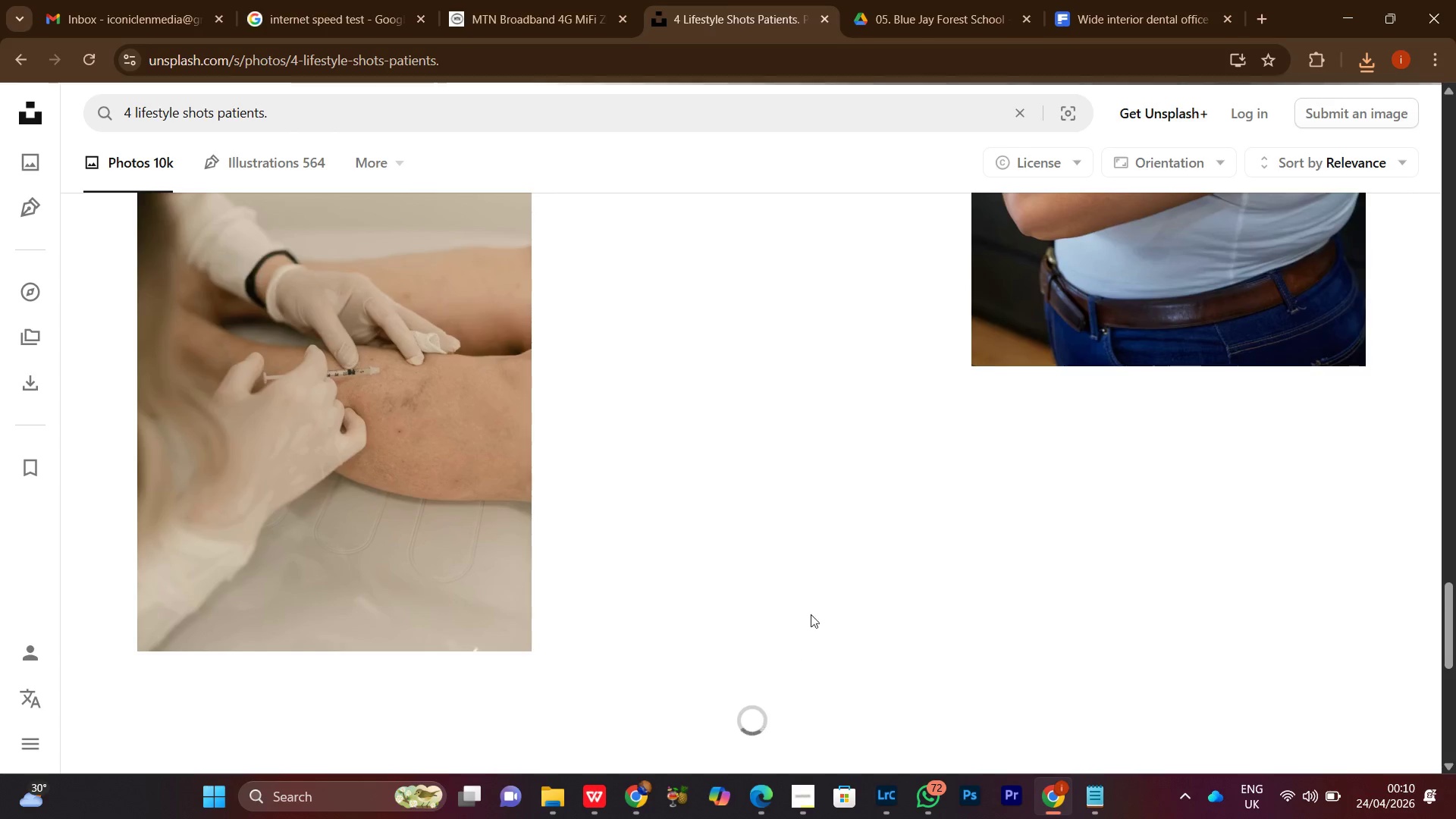 
scroll: coordinate [955, 480], scroll_direction: up, amount: 6.0
 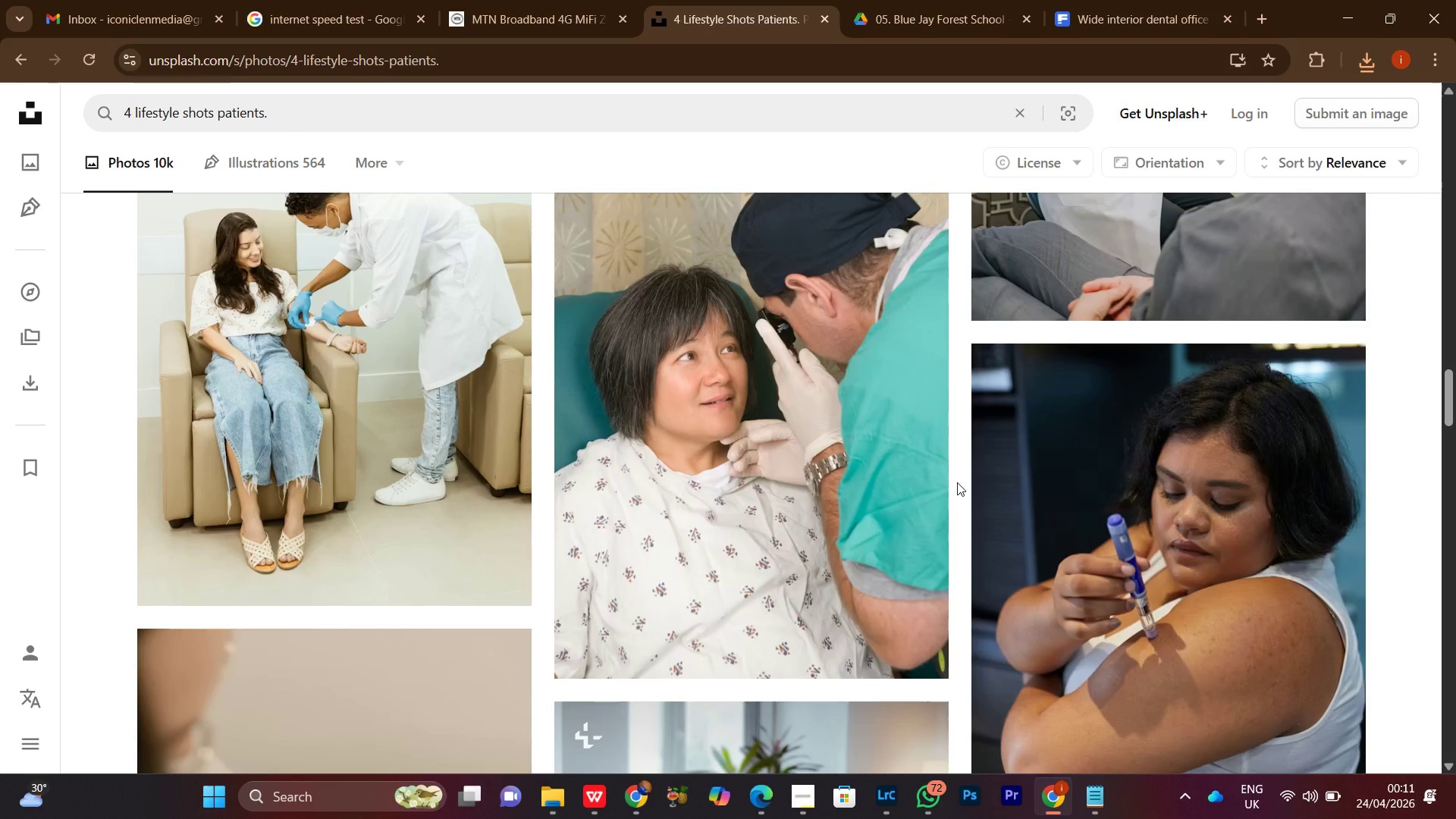 
scroll: coordinate [957, 482], scroll_direction: down, amount: 15.0
 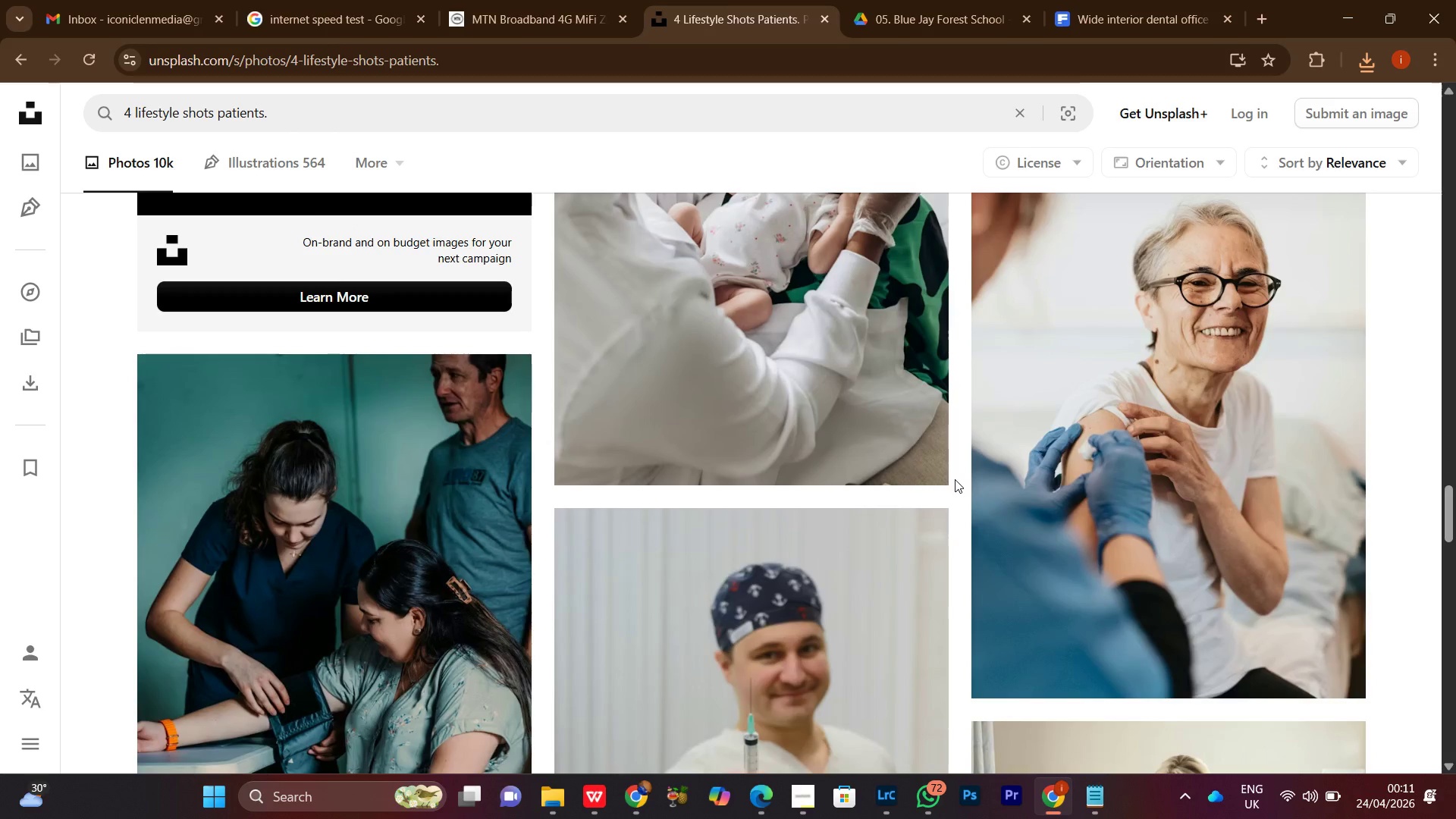 
wait(9.96)
 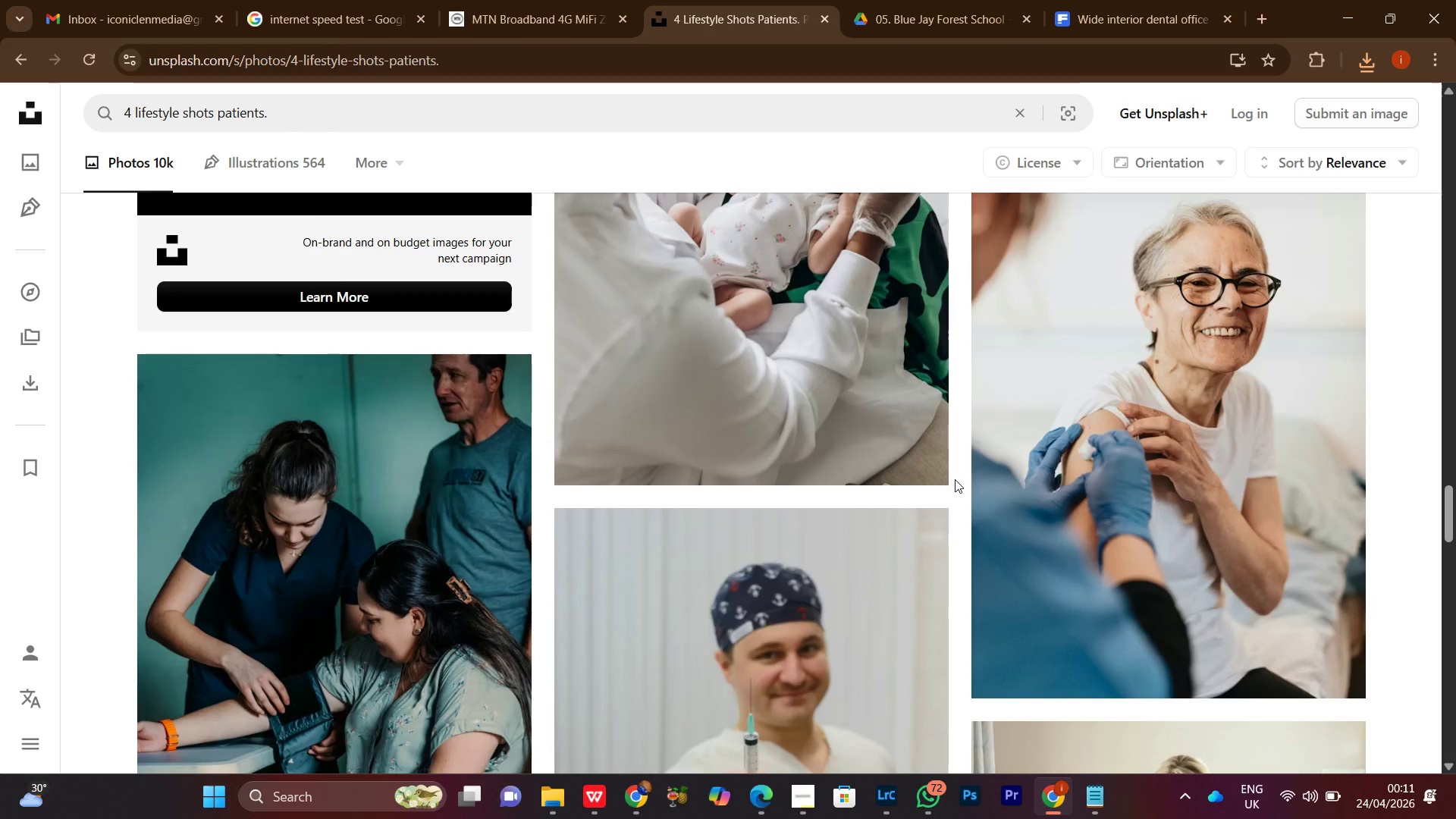 
scroll: coordinate [964, 463], scroll_direction: down, amount: 5.0
 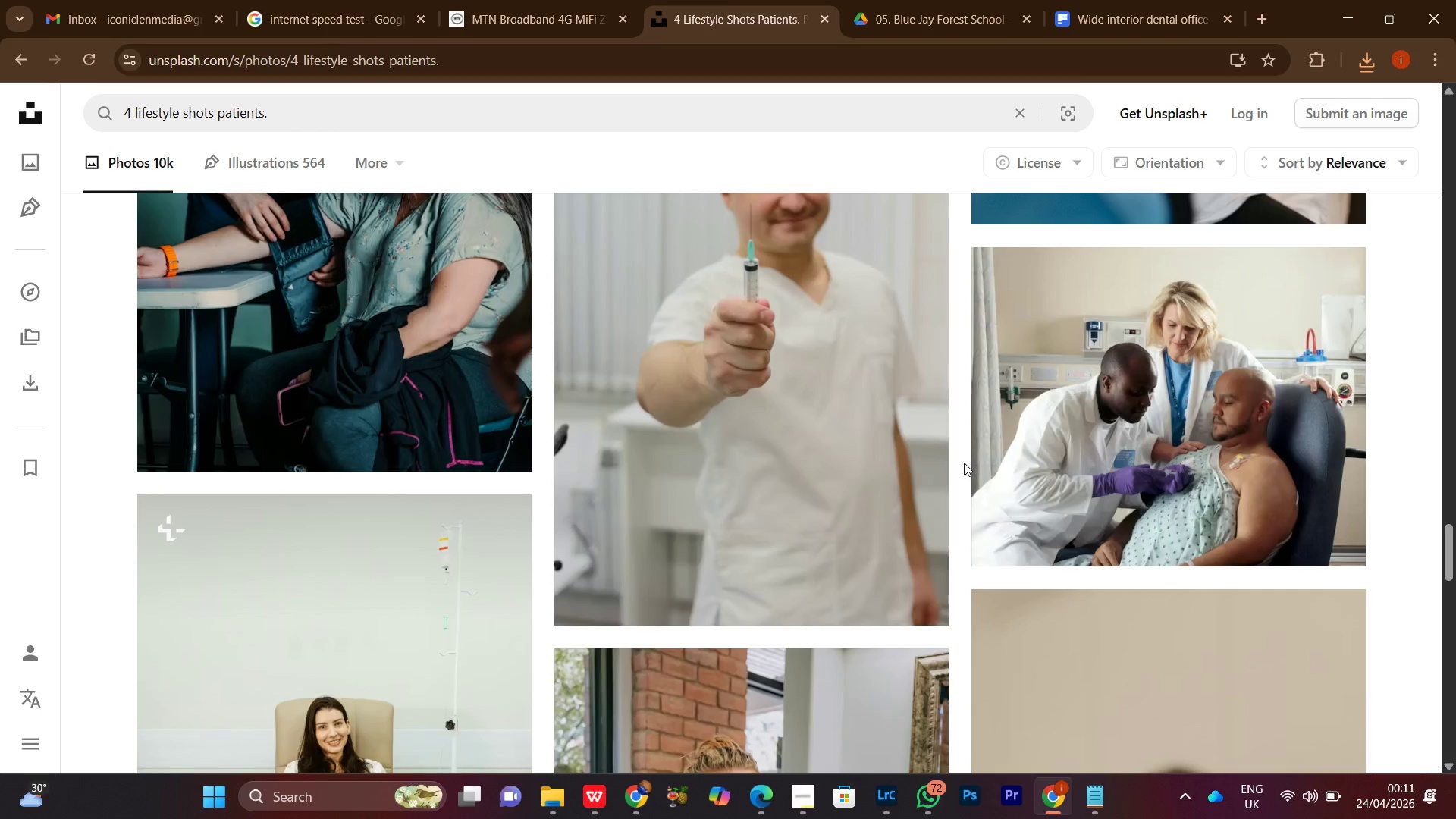 
scroll: coordinate [964, 463], scroll_direction: up, amount: 3.0
 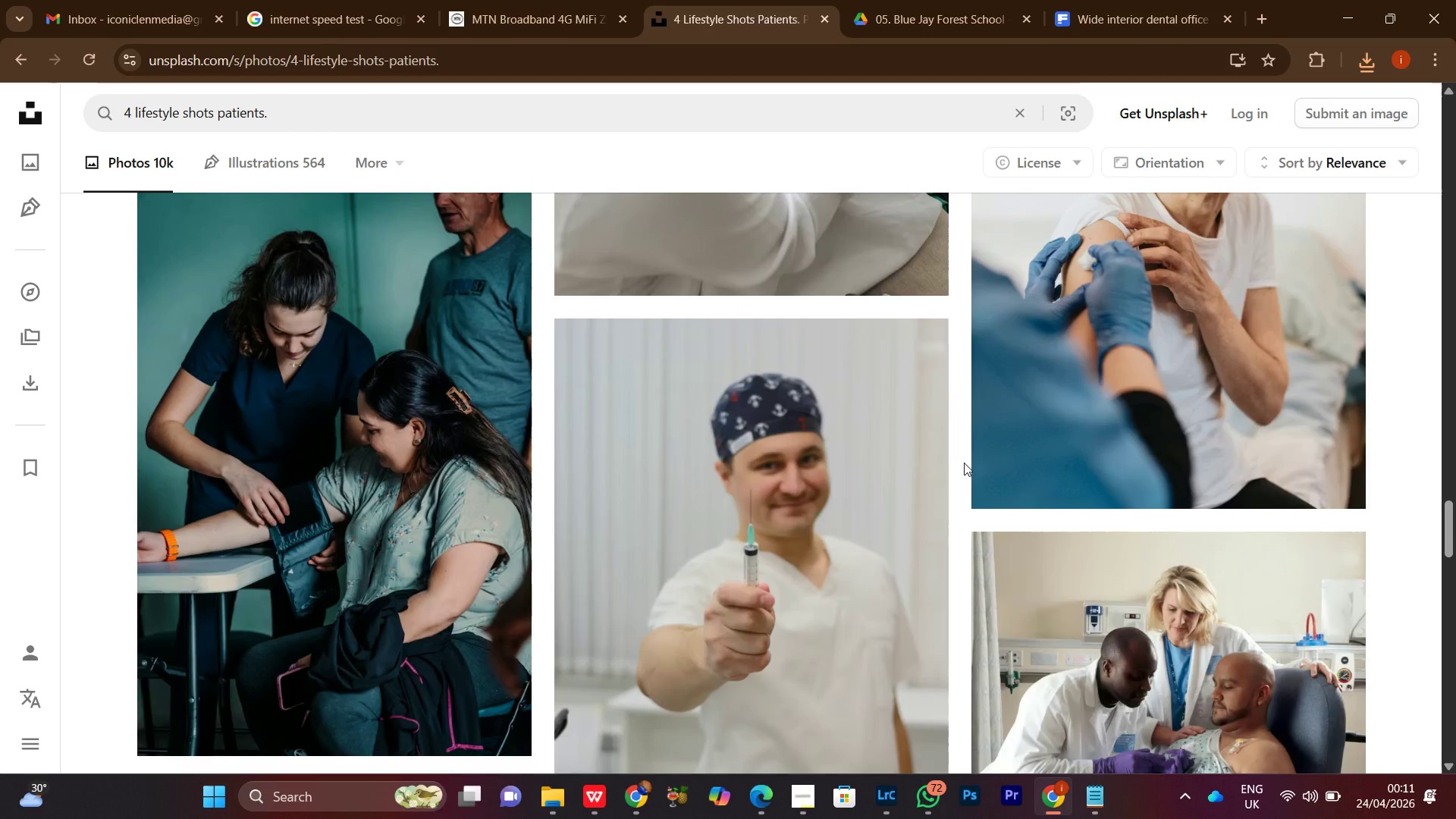 
scroll: coordinate [964, 463], scroll_direction: down, amount: 3.0
 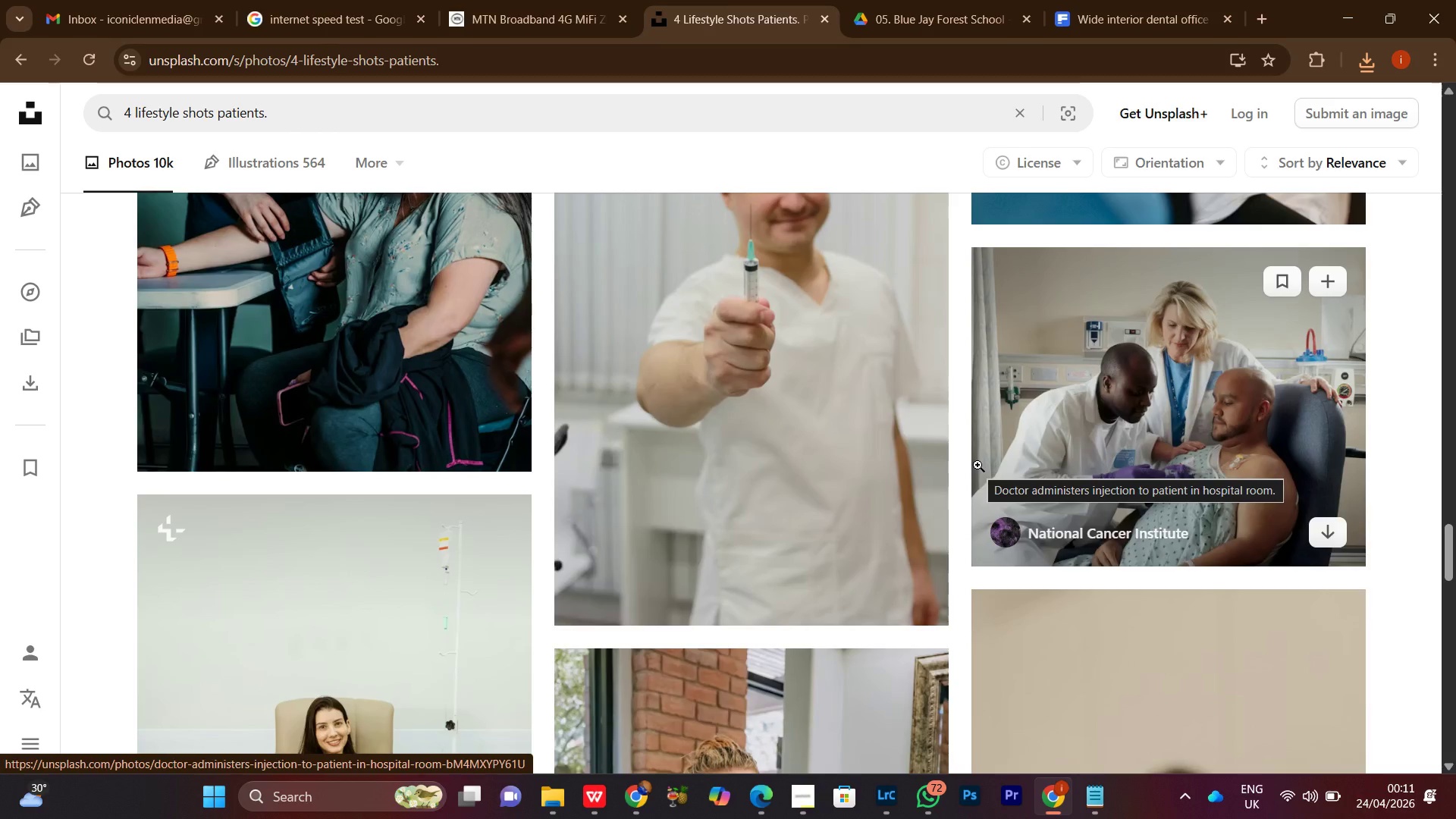 
wait(10.34)
 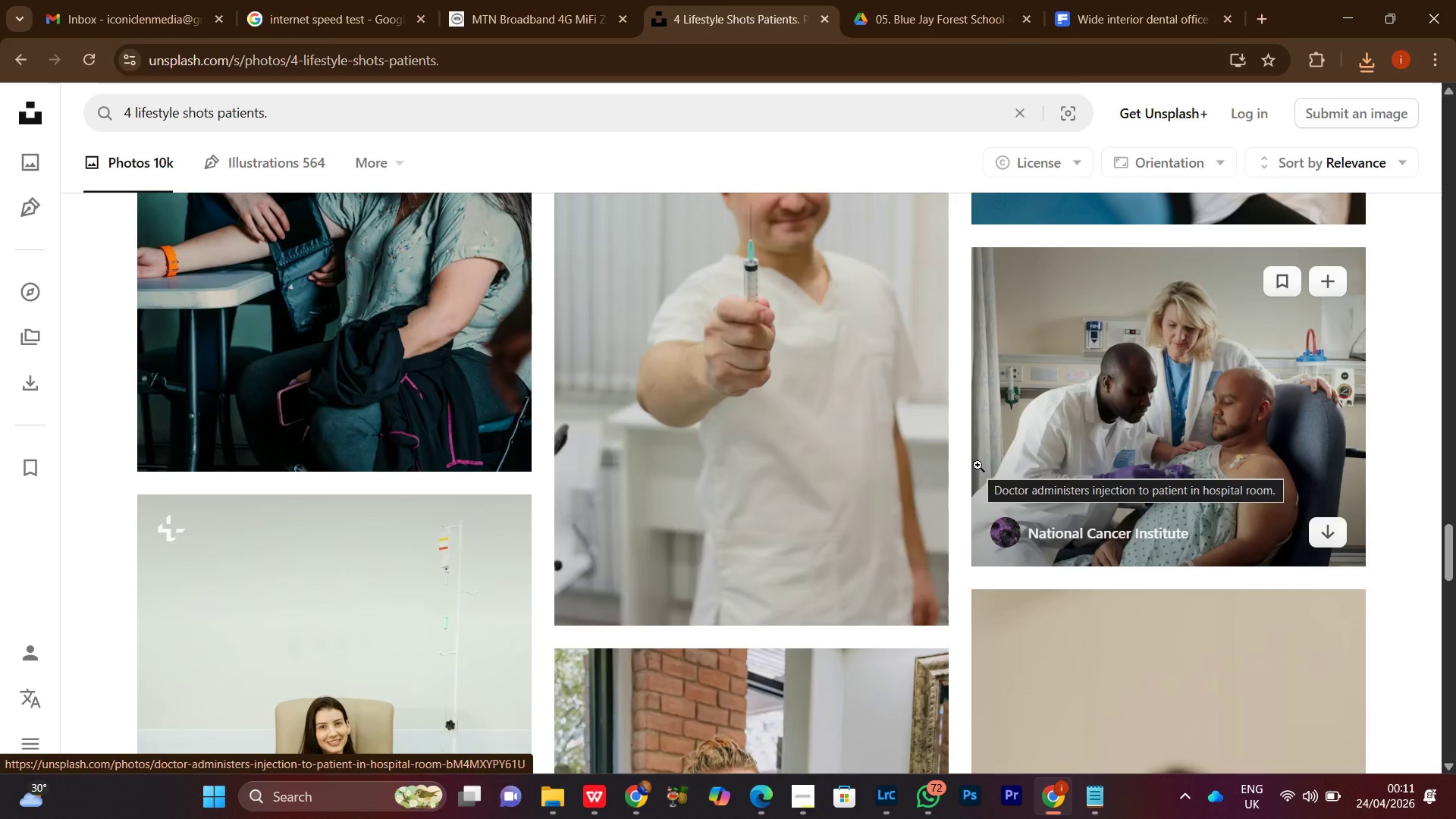 
scroll: coordinate [990, 500], scroll_direction: down, amount: 21.0
 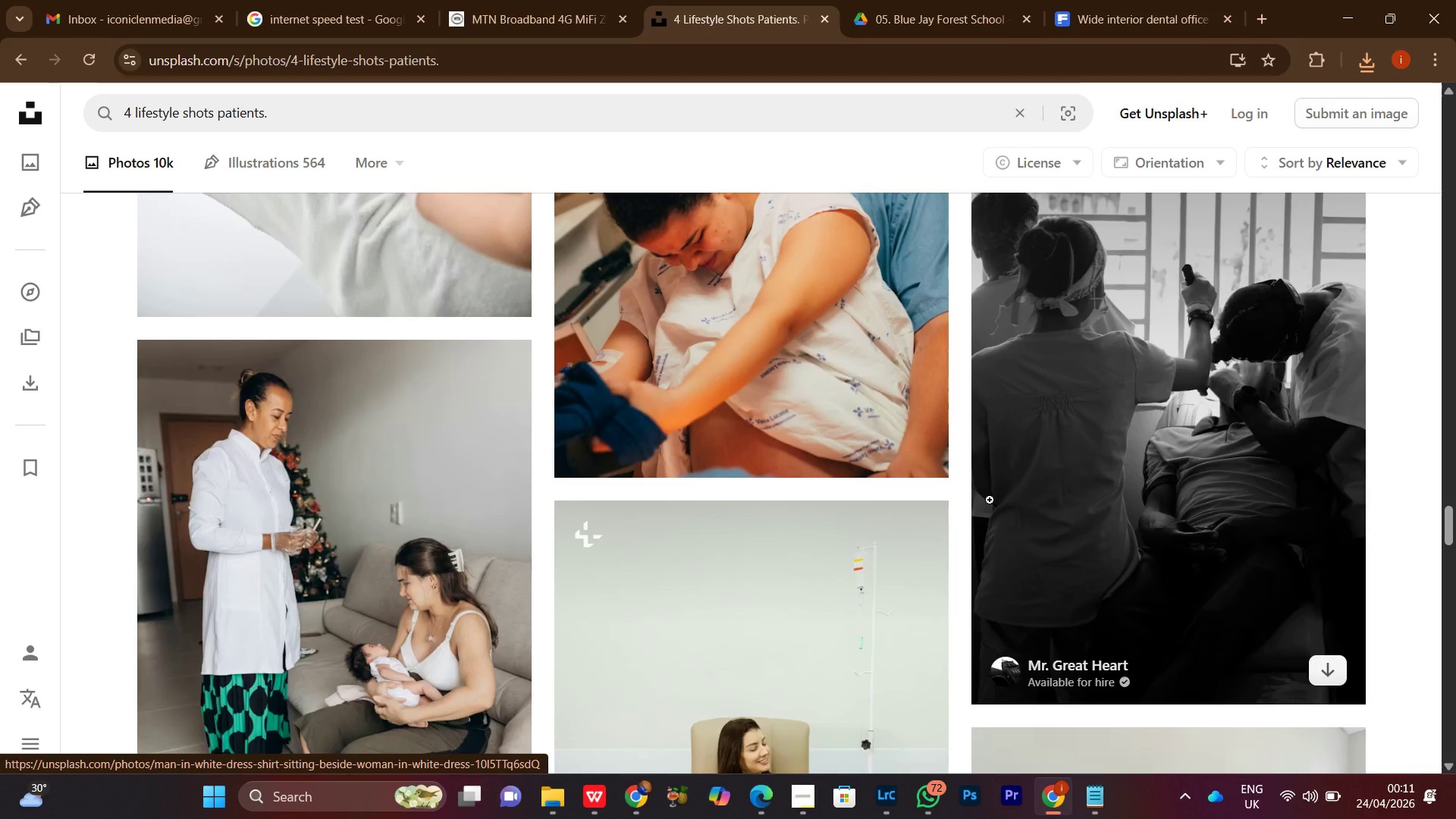 
wait(9.2)
 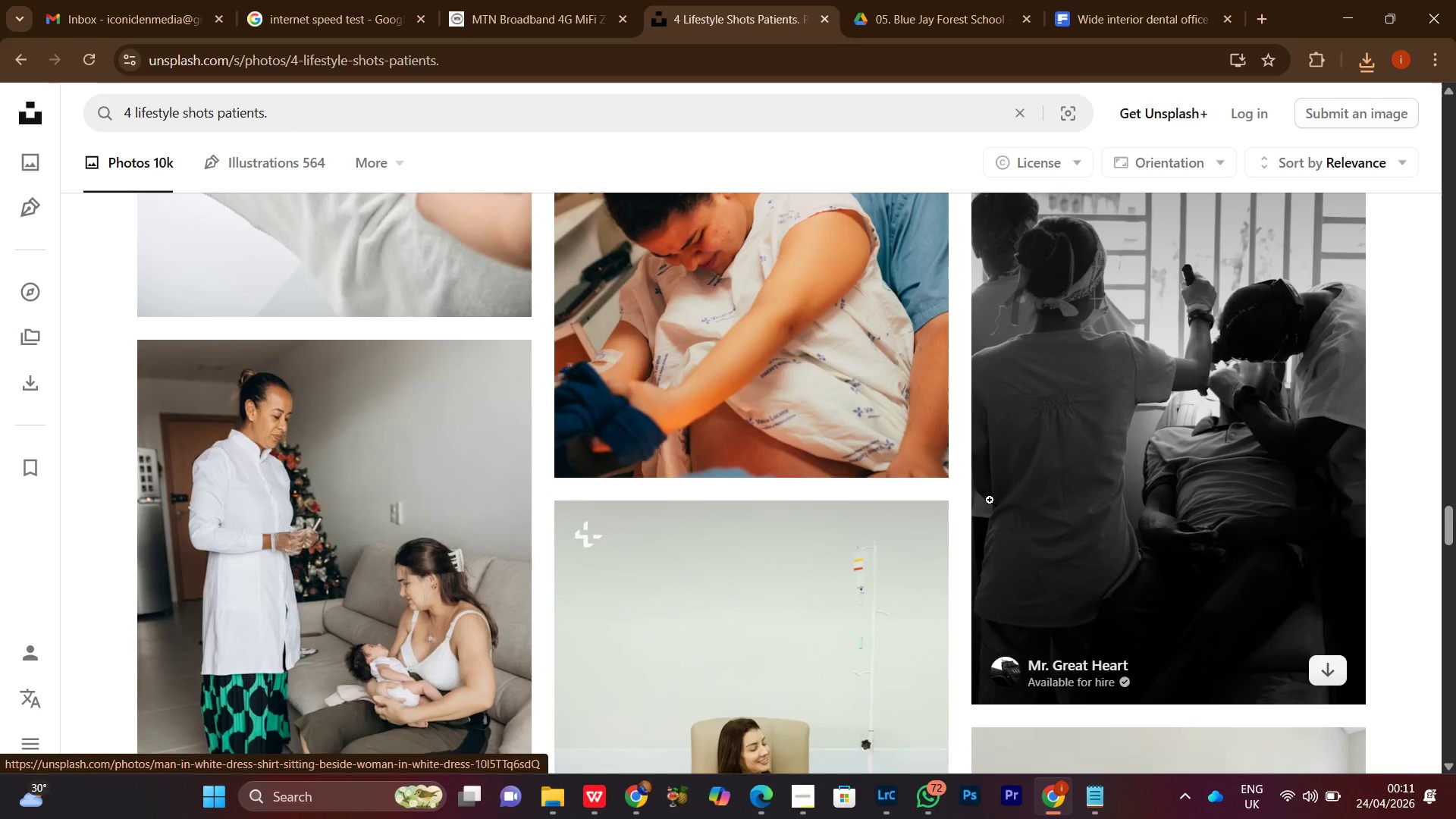 
scroll: coordinate [990, 500], scroll_direction: down, amount: 4.0
 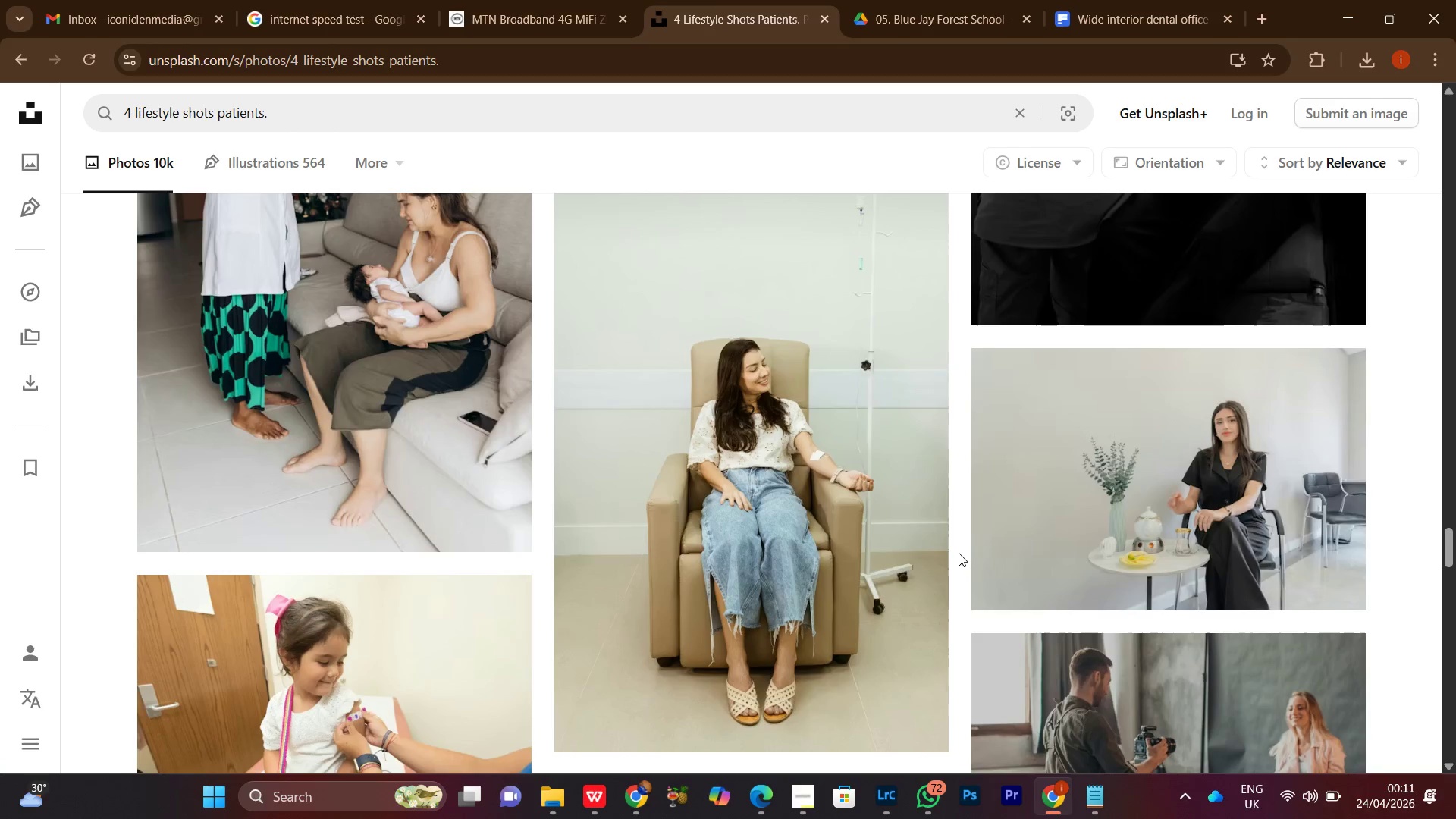 
scroll: coordinate [959, 553], scroll_direction: up, amount: 3.0
 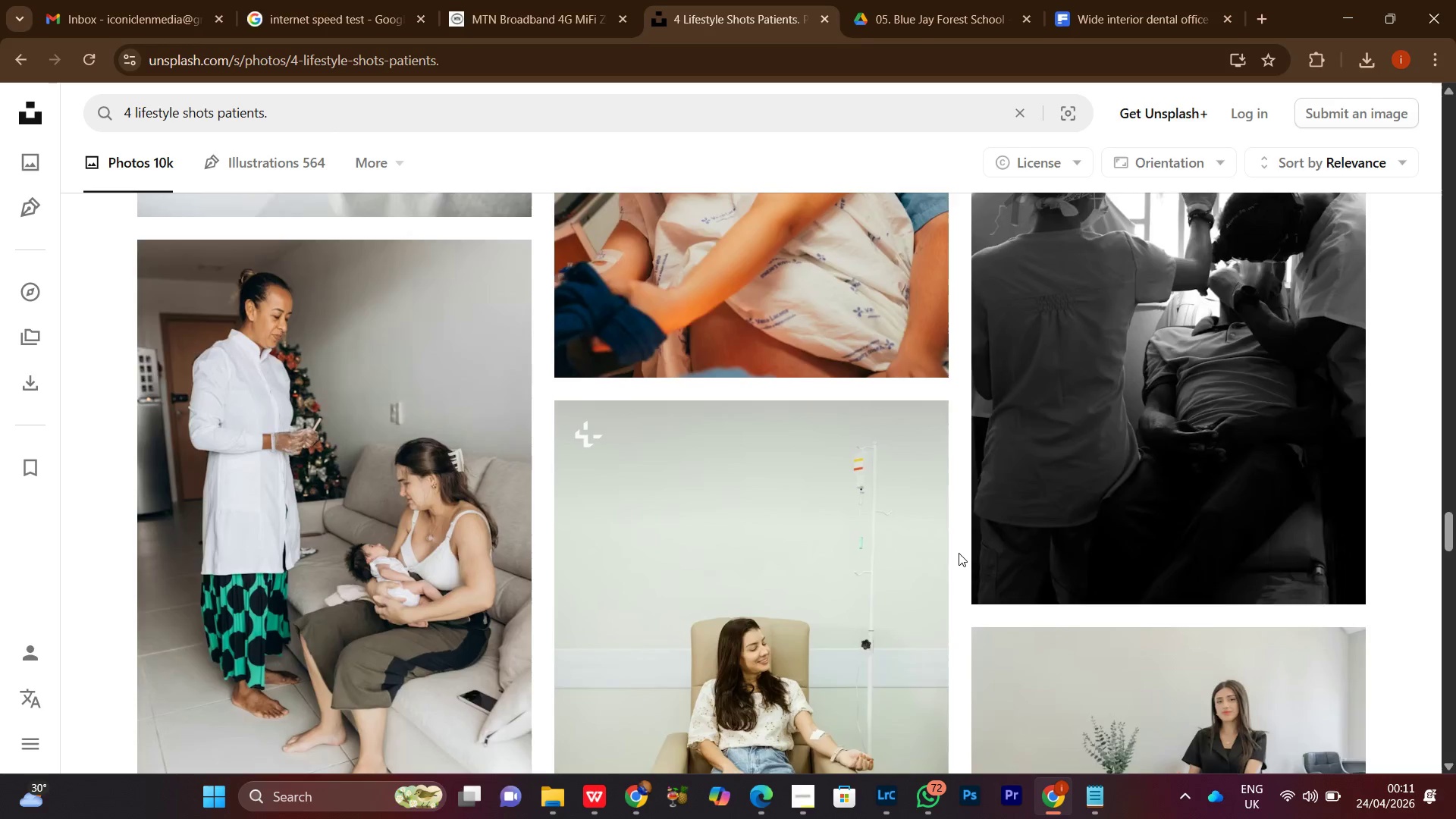 
scroll: coordinate [959, 553], scroll_direction: down, amount: 5.0
 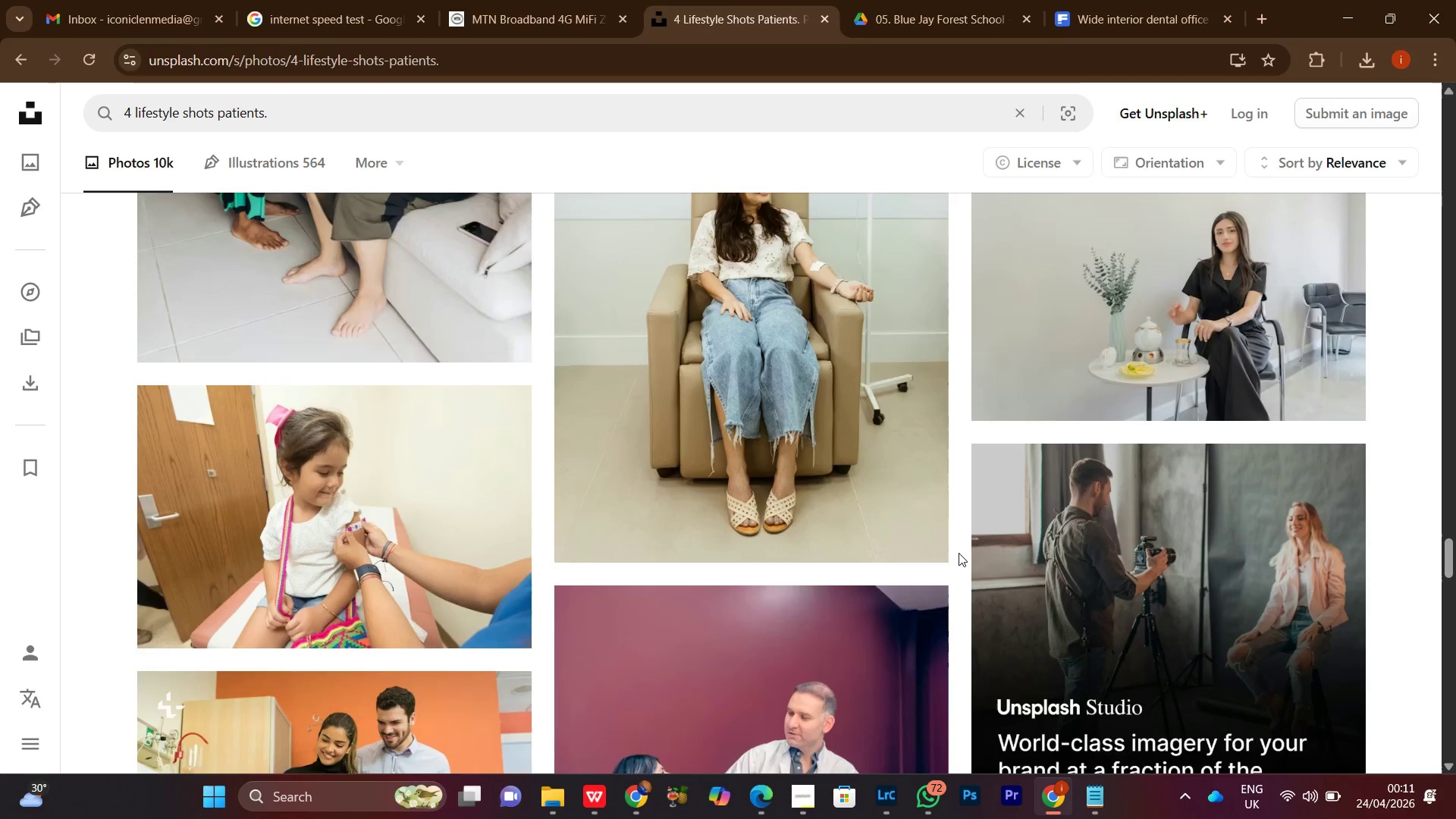 
scroll: coordinate [959, 553], scroll_direction: up, amount: 1.0
 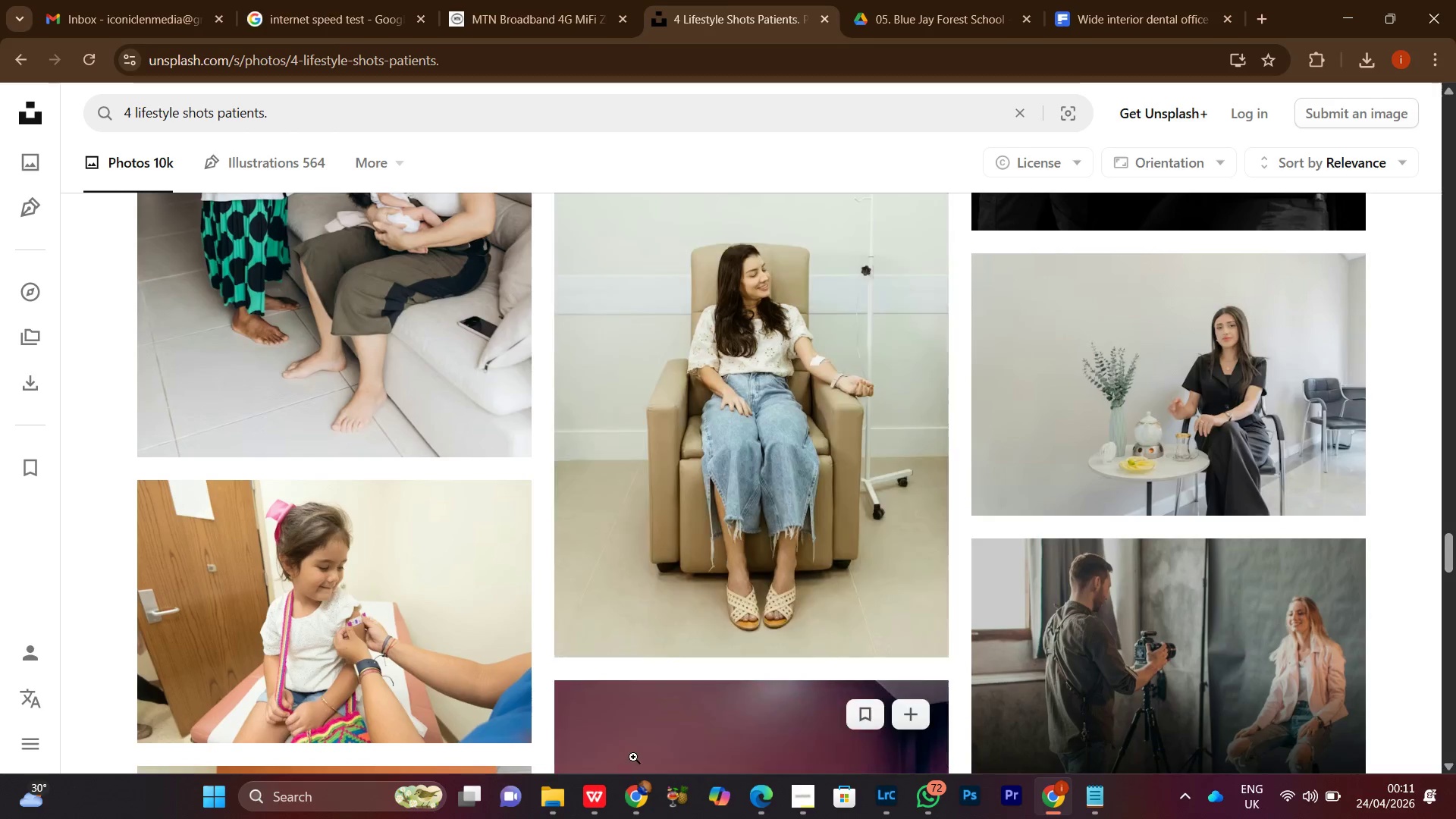 
left_click([646, 804])
 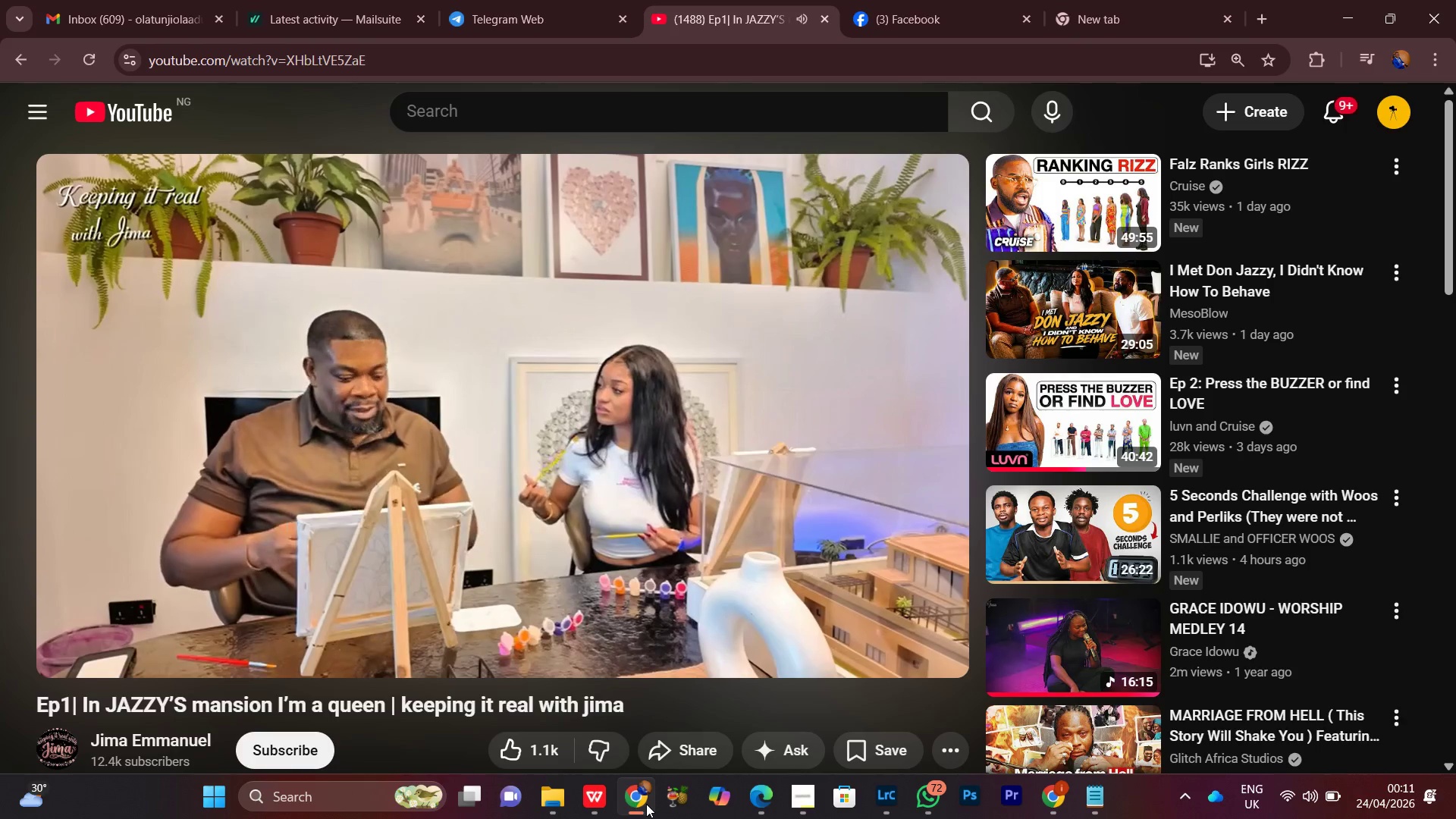 
left_click([646, 804])
 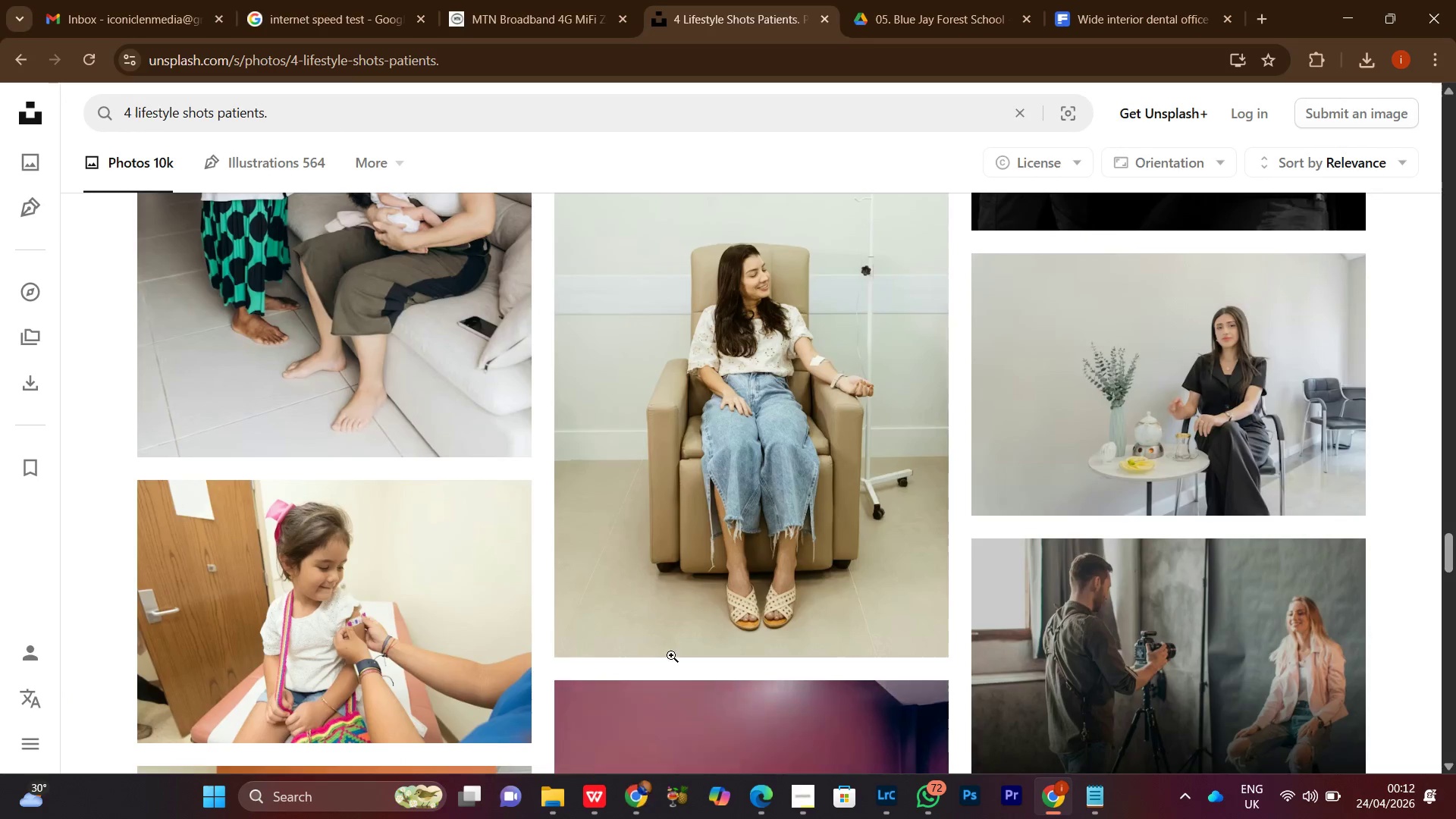 
scroll: coordinate [961, 510], scroll_direction: down, amount: 17.0
 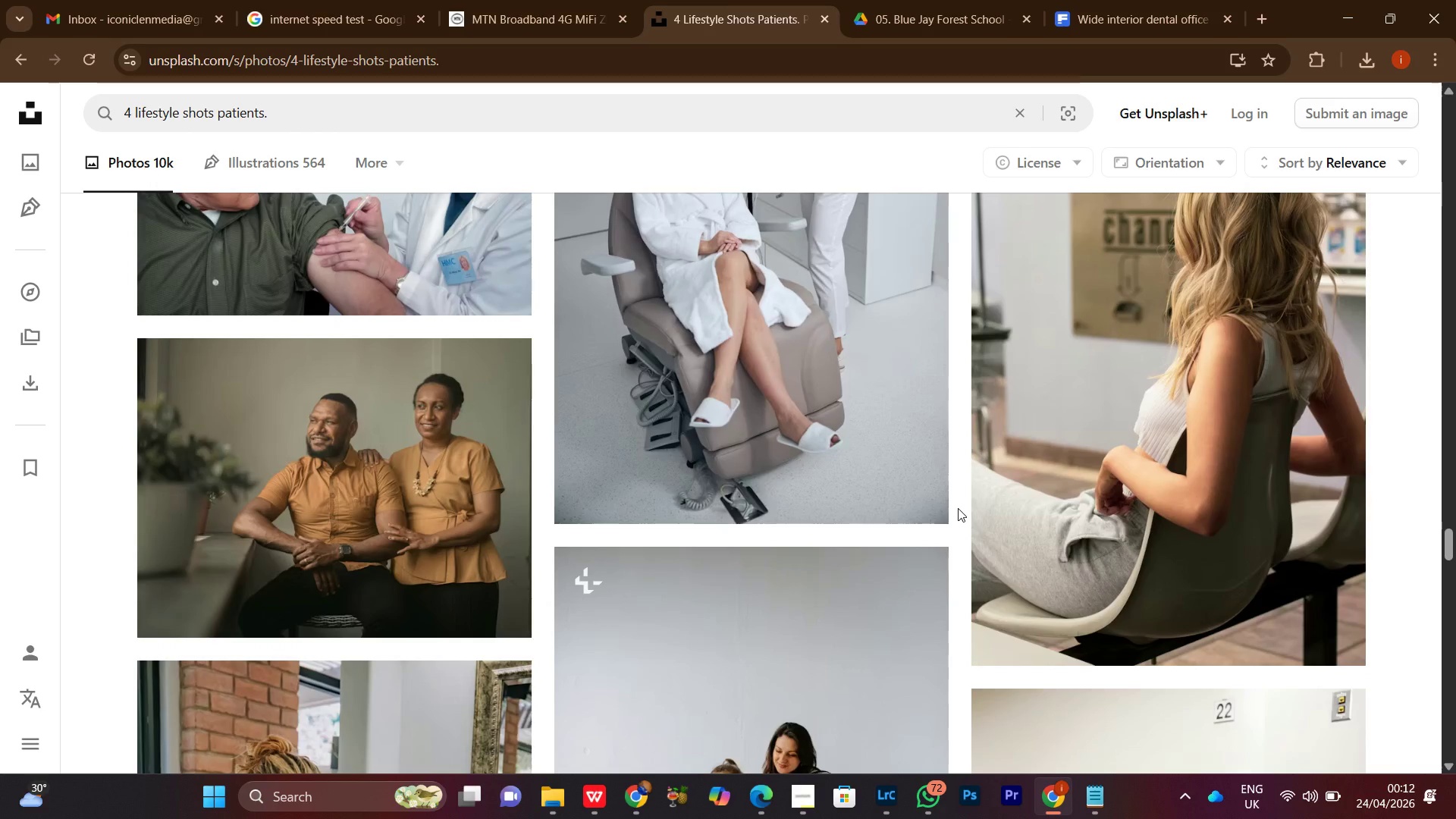 
scroll: coordinate [956, 507], scroll_direction: down, amount: 14.0
 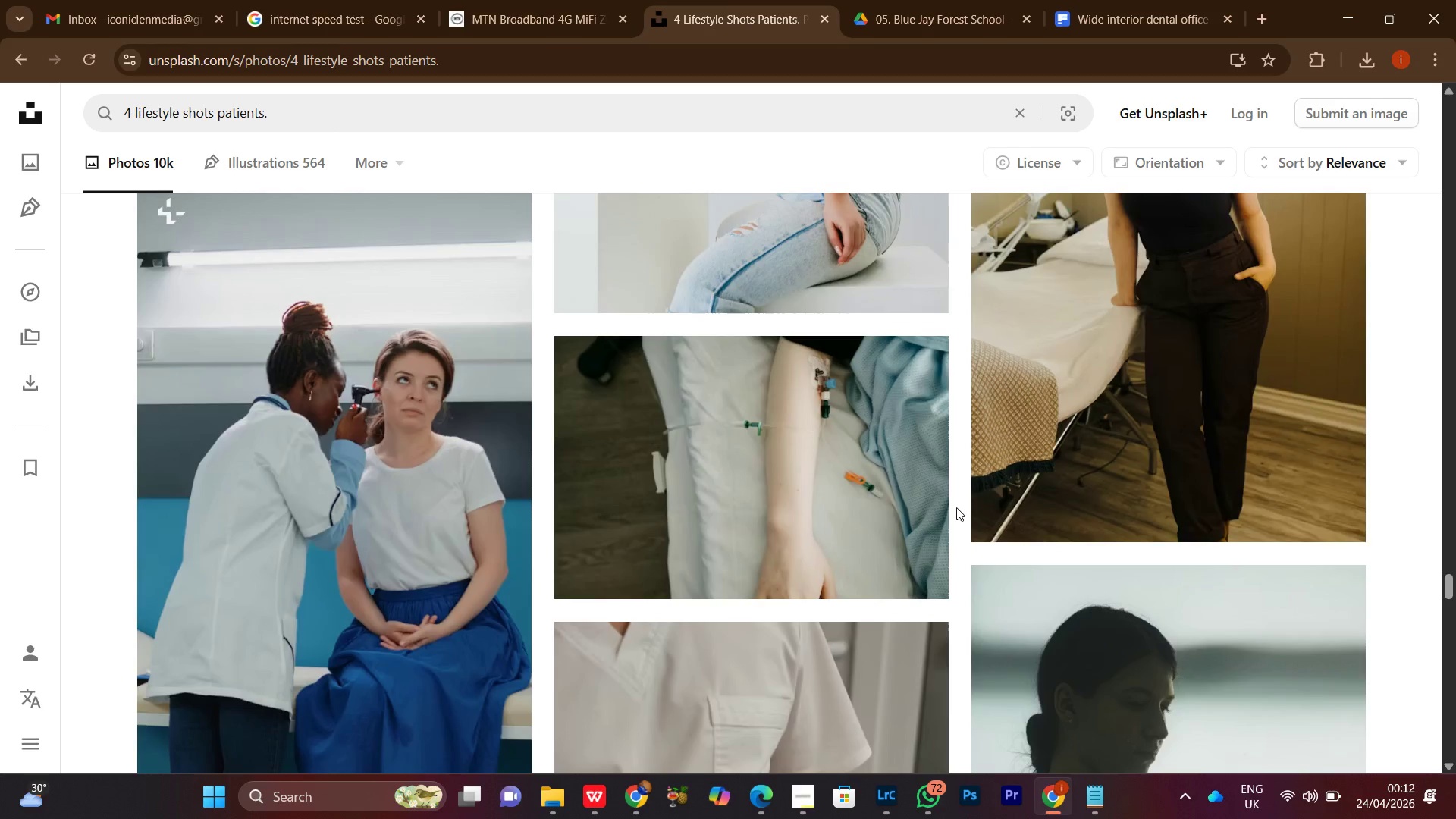 
scroll: coordinate [956, 507], scroll_direction: down, amount: 2.0
 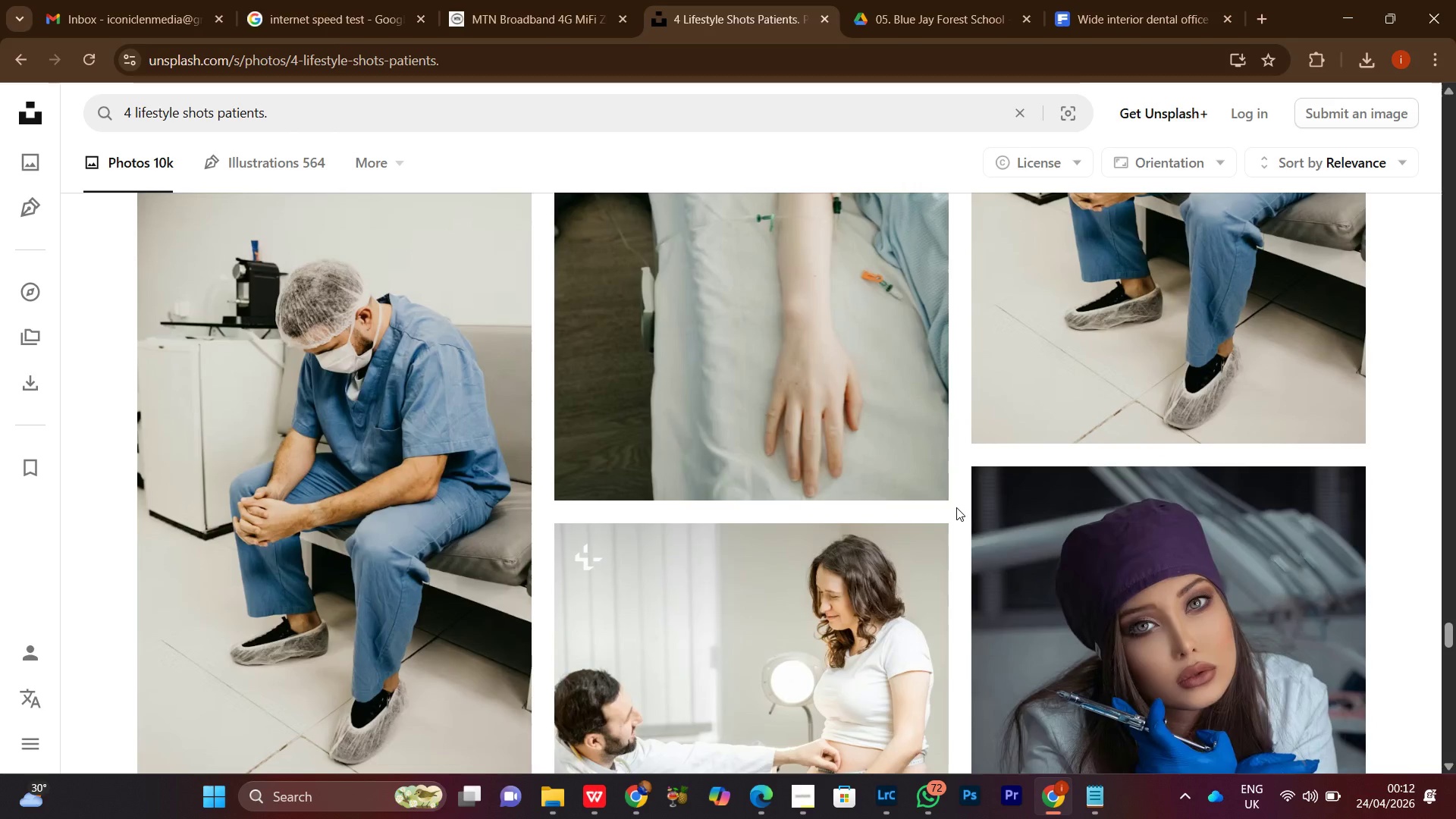 
scroll: coordinate [956, 507], scroll_direction: up, amount: 1.0
 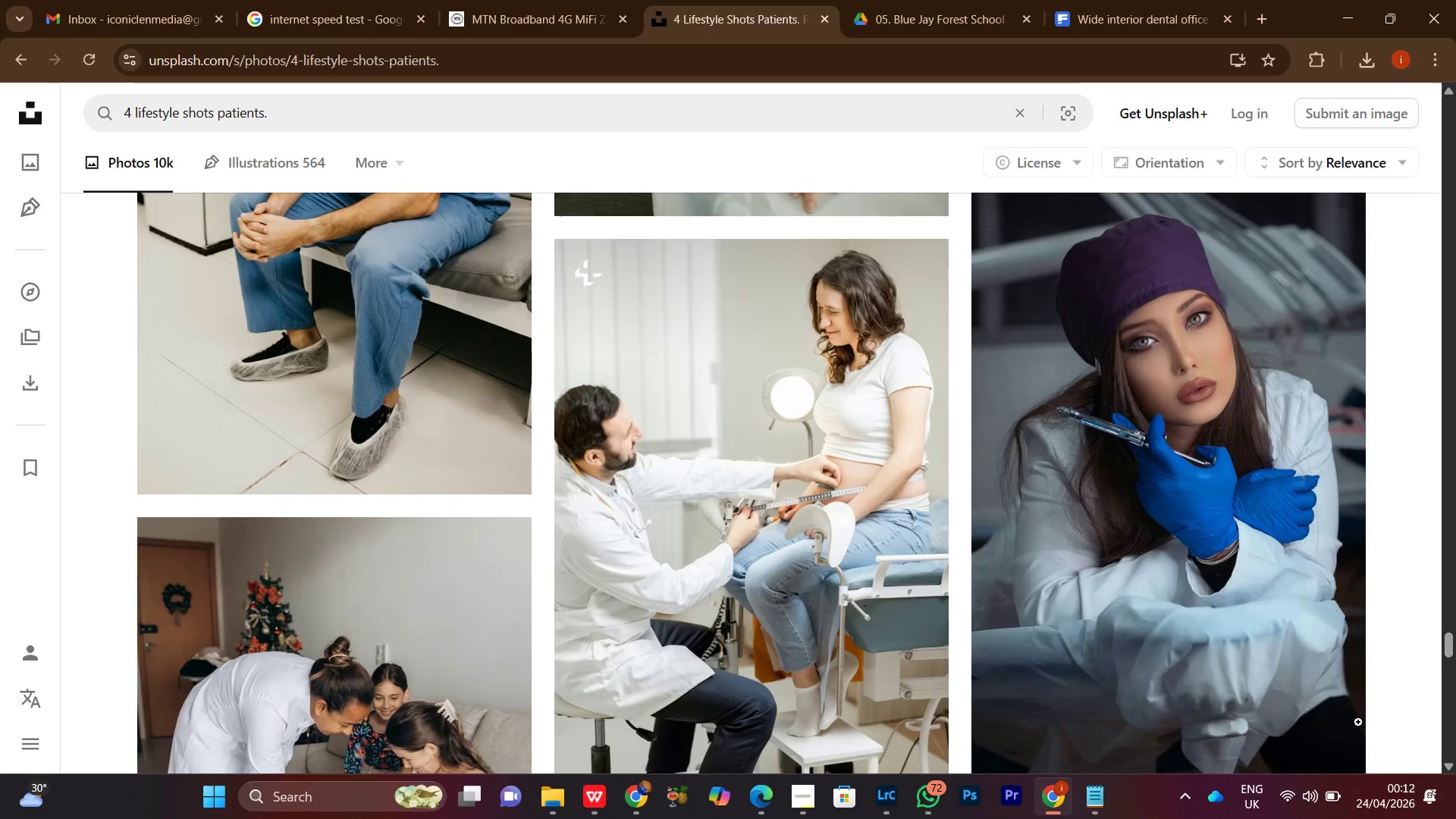 
left_click([1335, 737])
 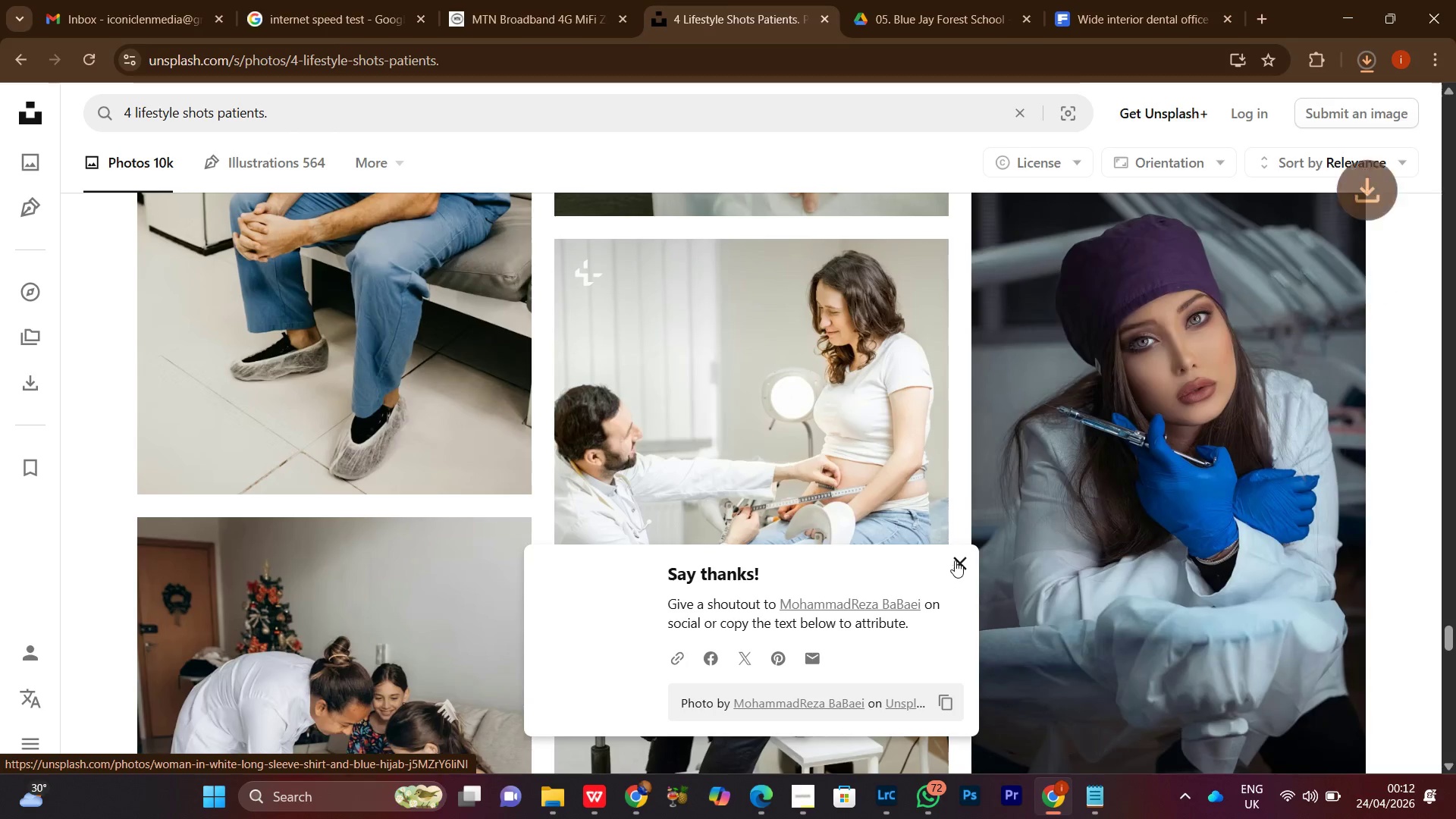 
left_click([955, 560])
 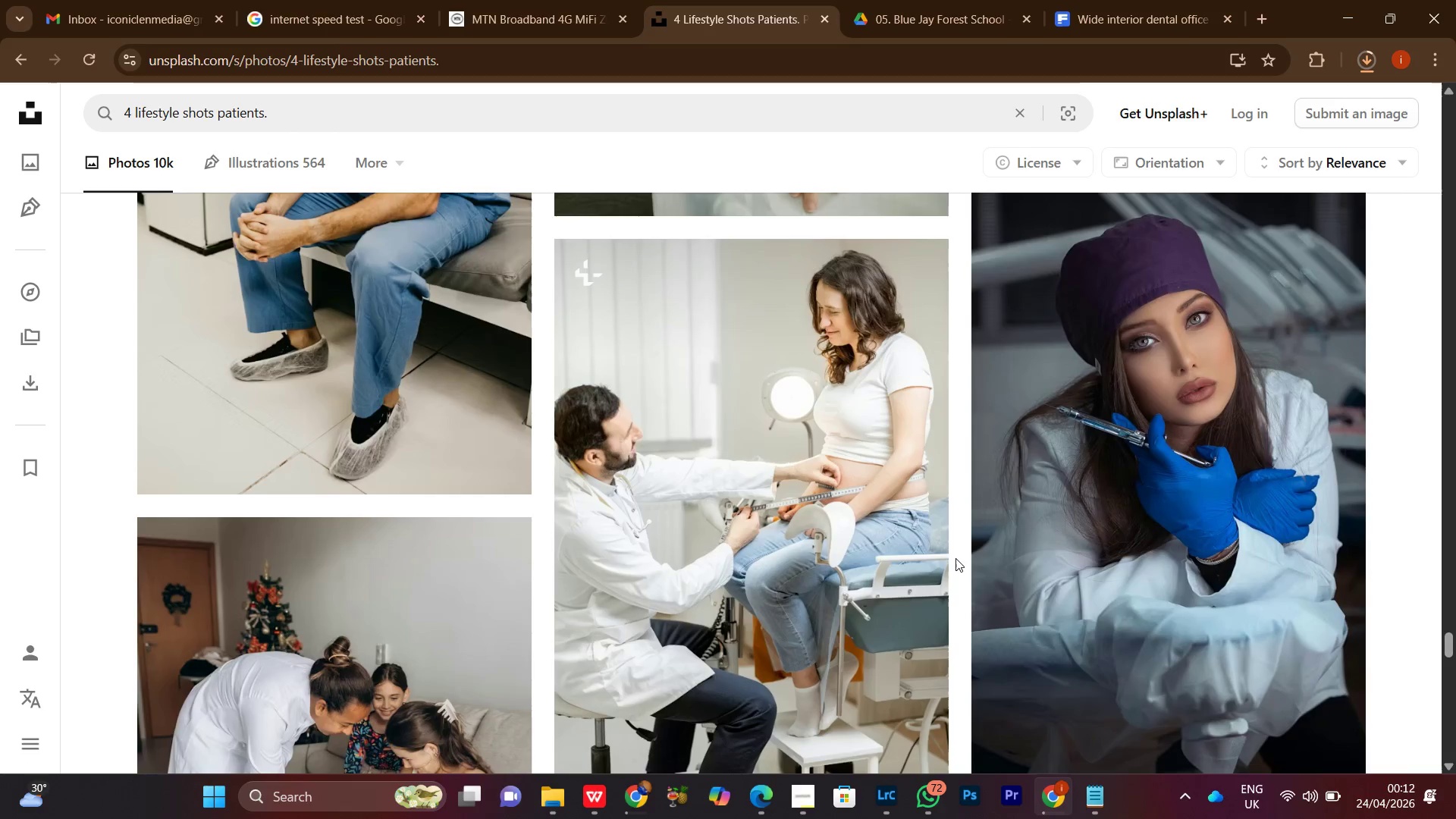 
scroll: coordinate [966, 577], scroll_direction: down, amount: 6.0
 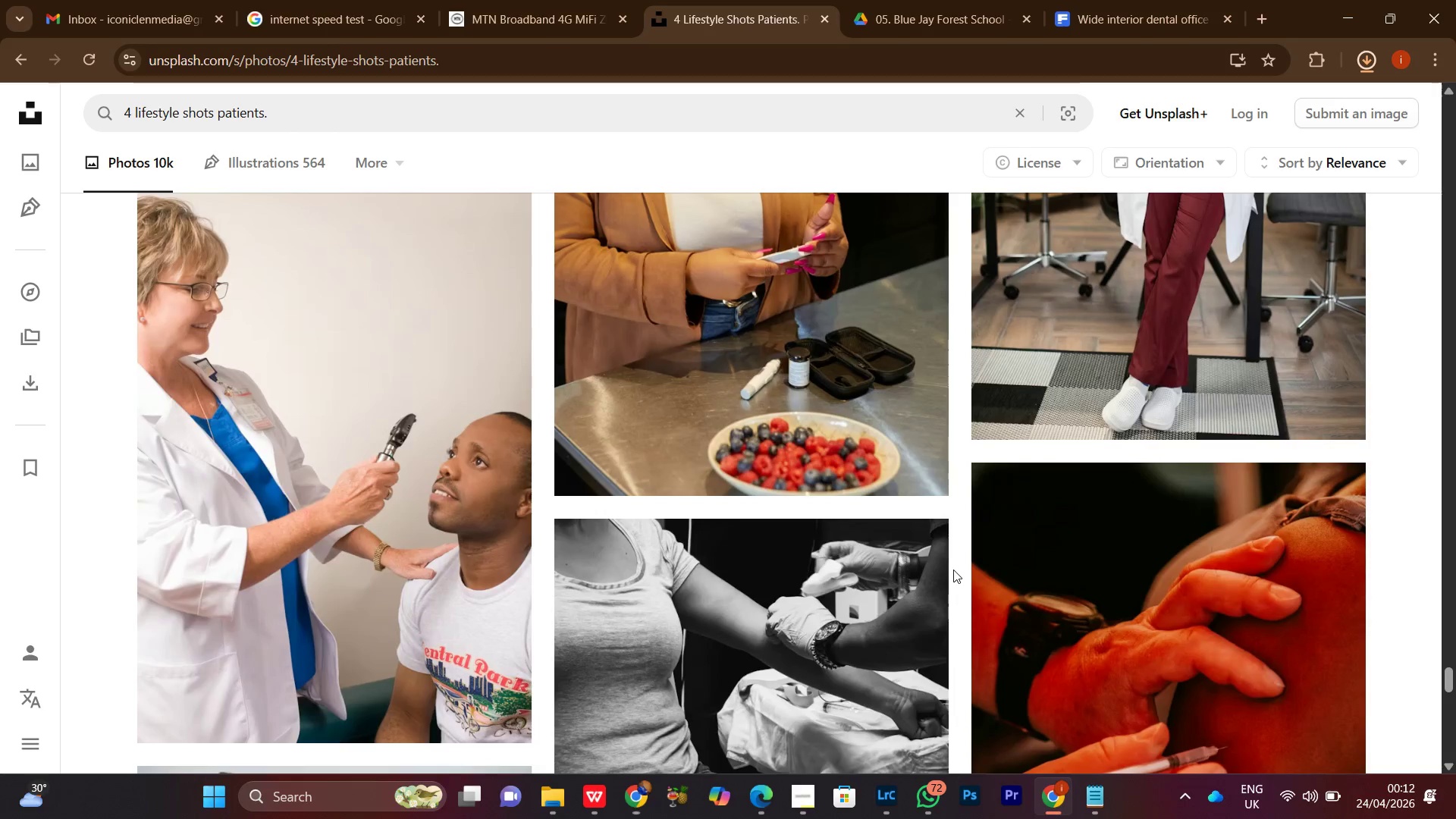 
scroll: coordinate [968, 563], scroll_direction: up, amount: 5.0
 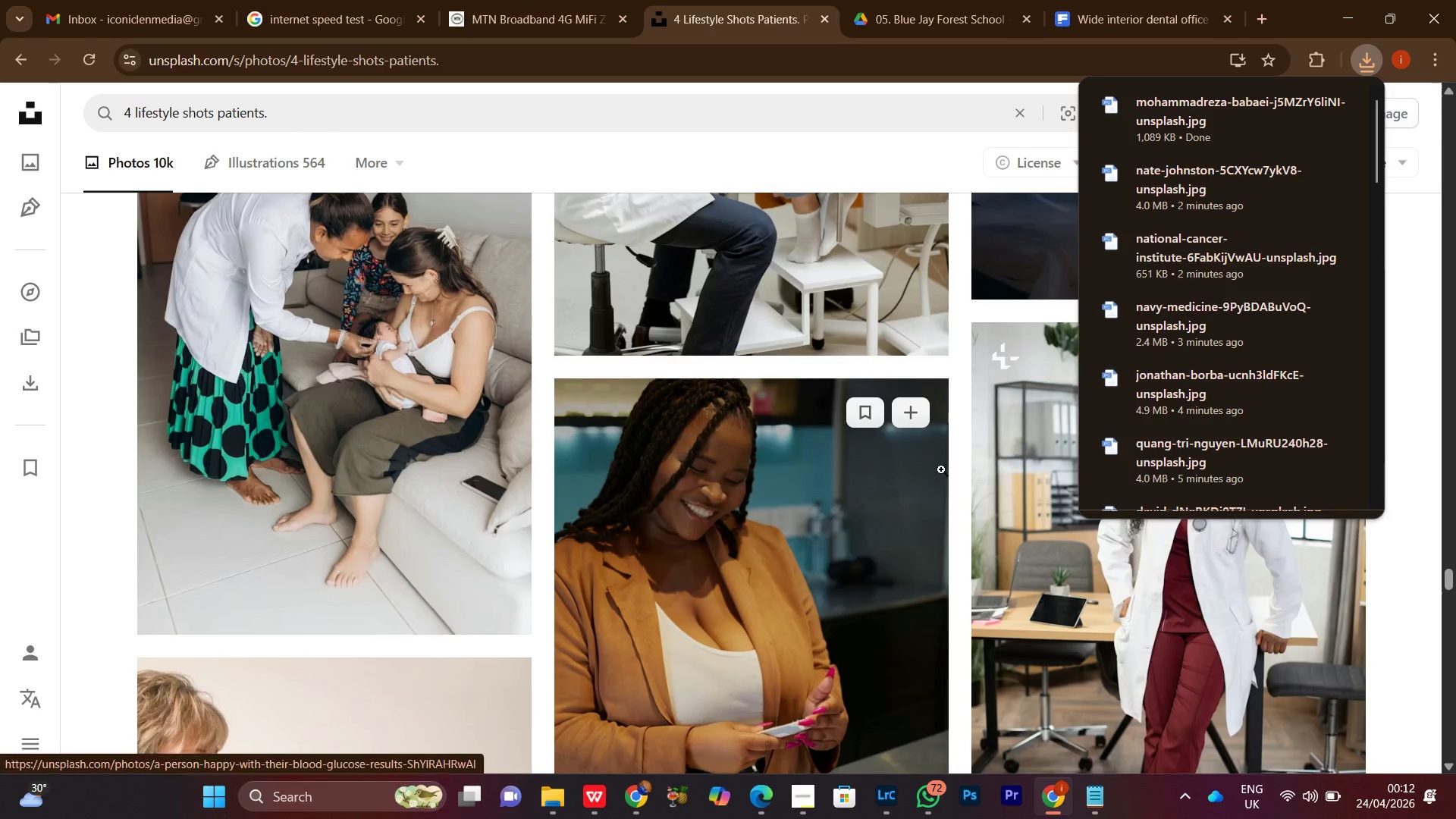 
left_click([962, 443])
 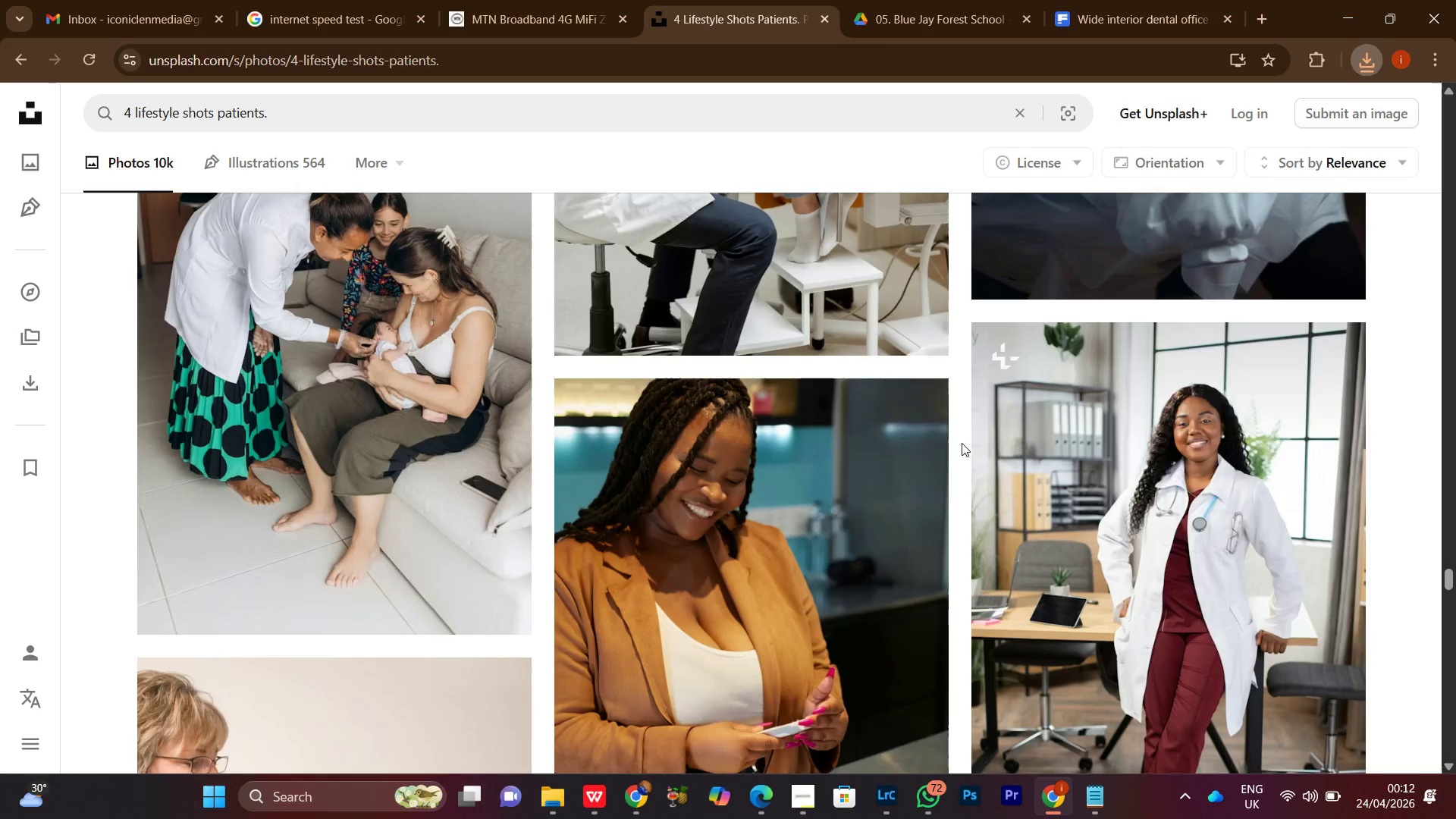 
scroll: coordinate [950, 450], scroll_direction: down, amount: 19.0
 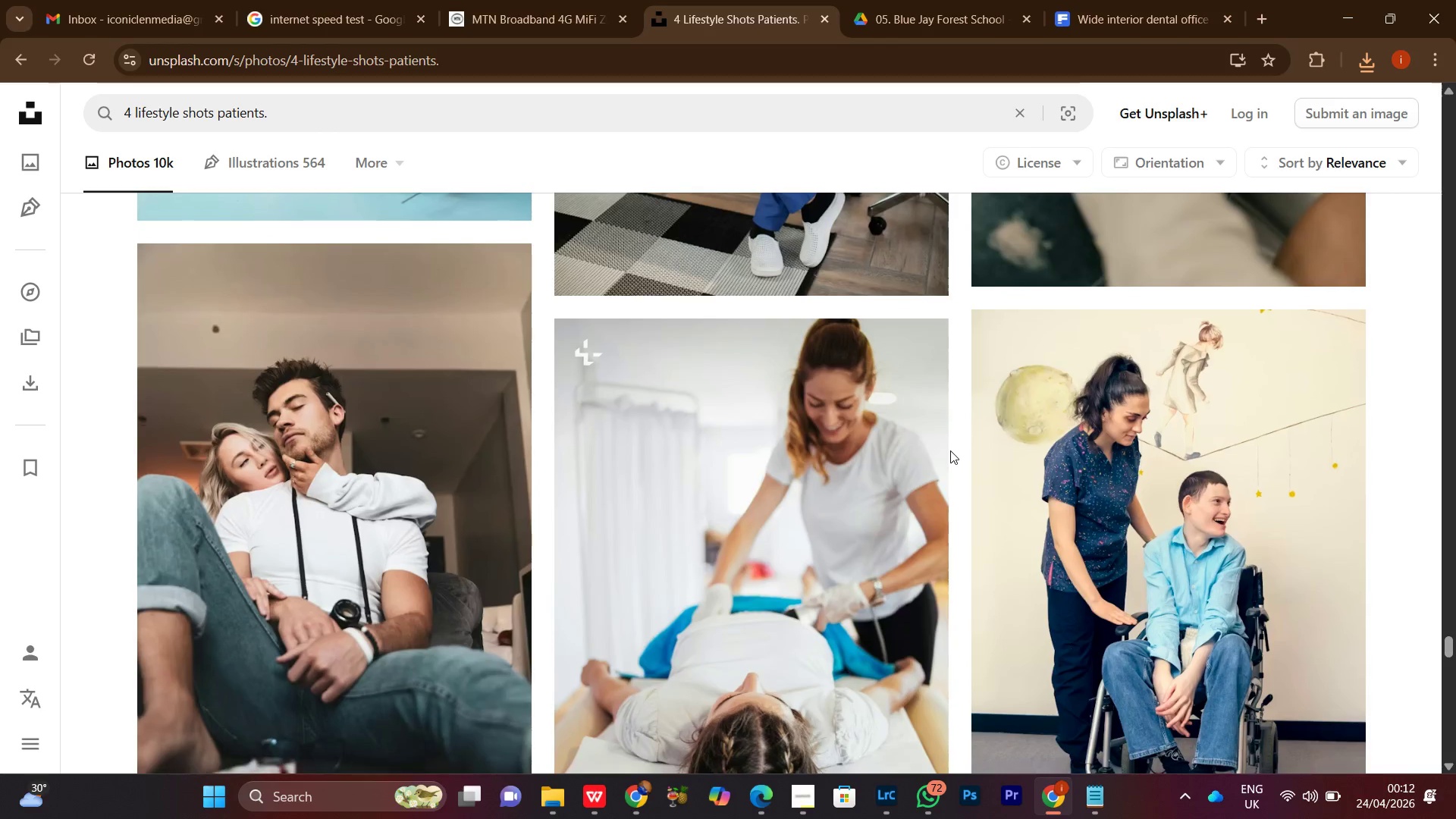 
scroll: coordinate [959, 443], scroll_direction: down, amount: 13.0
 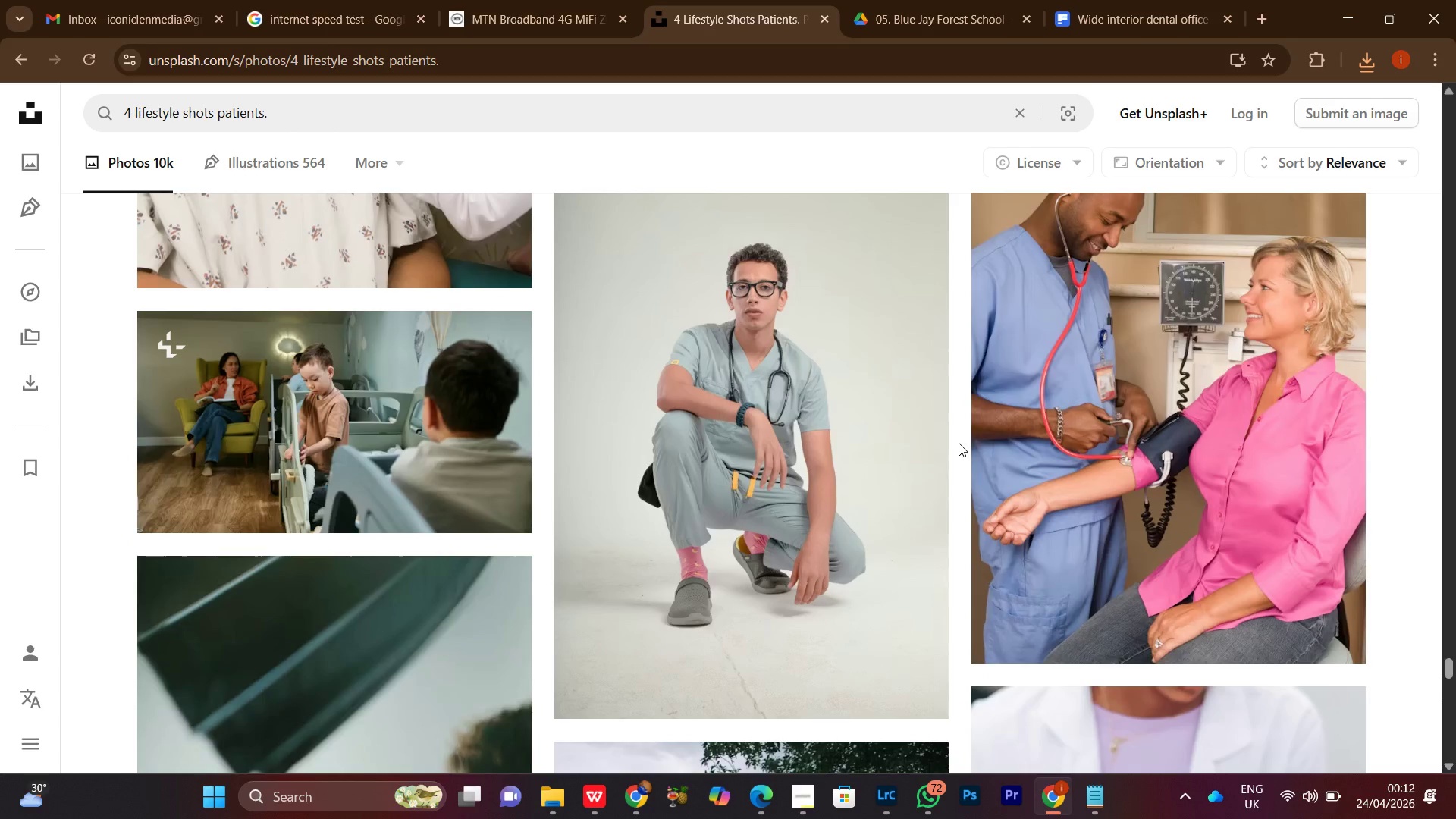 
scroll: coordinate [959, 443], scroll_direction: up, amount: 2.0
 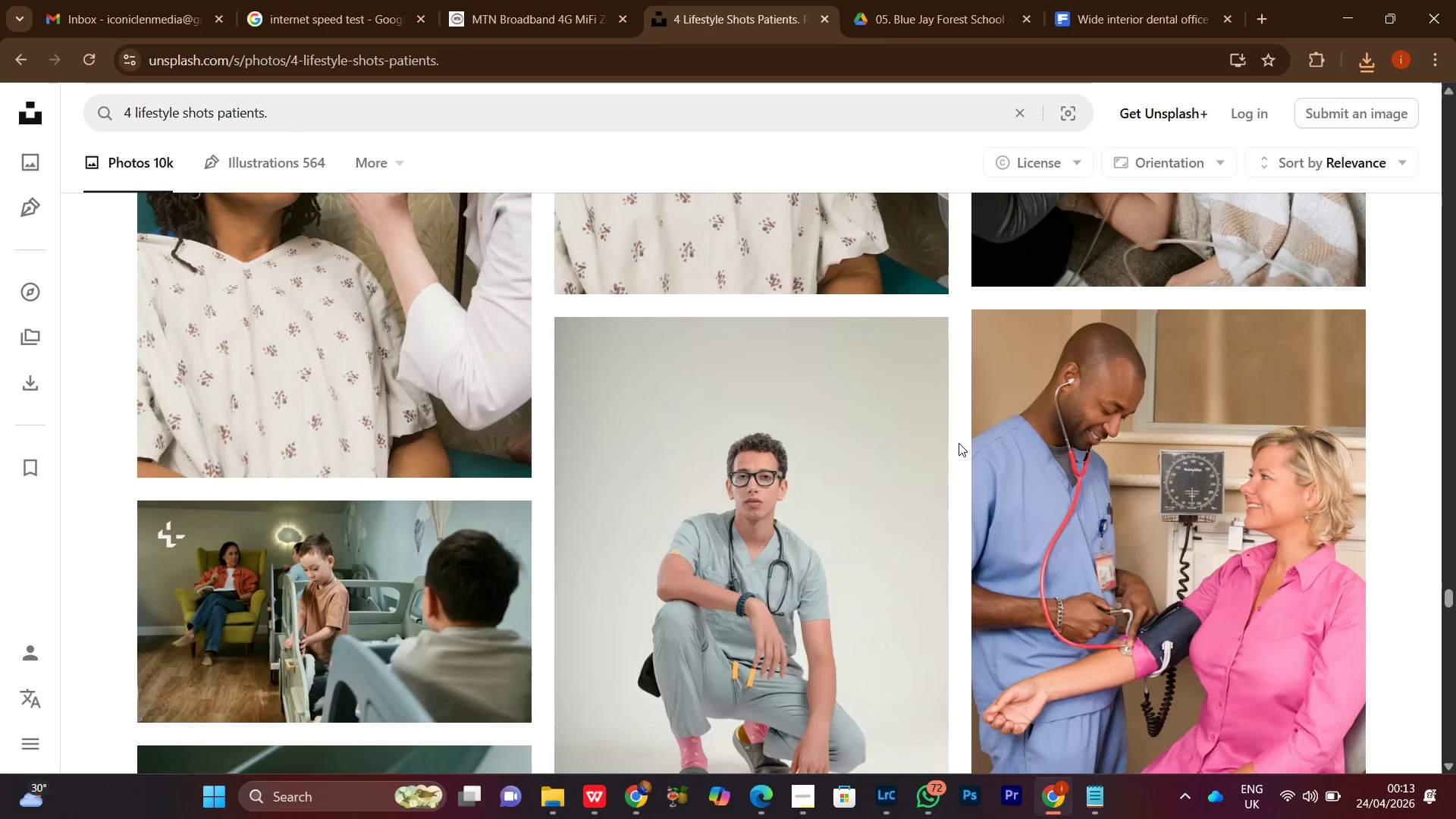 
scroll: coordinate [959, 443], scroll_direction: down, amount: 2.0
 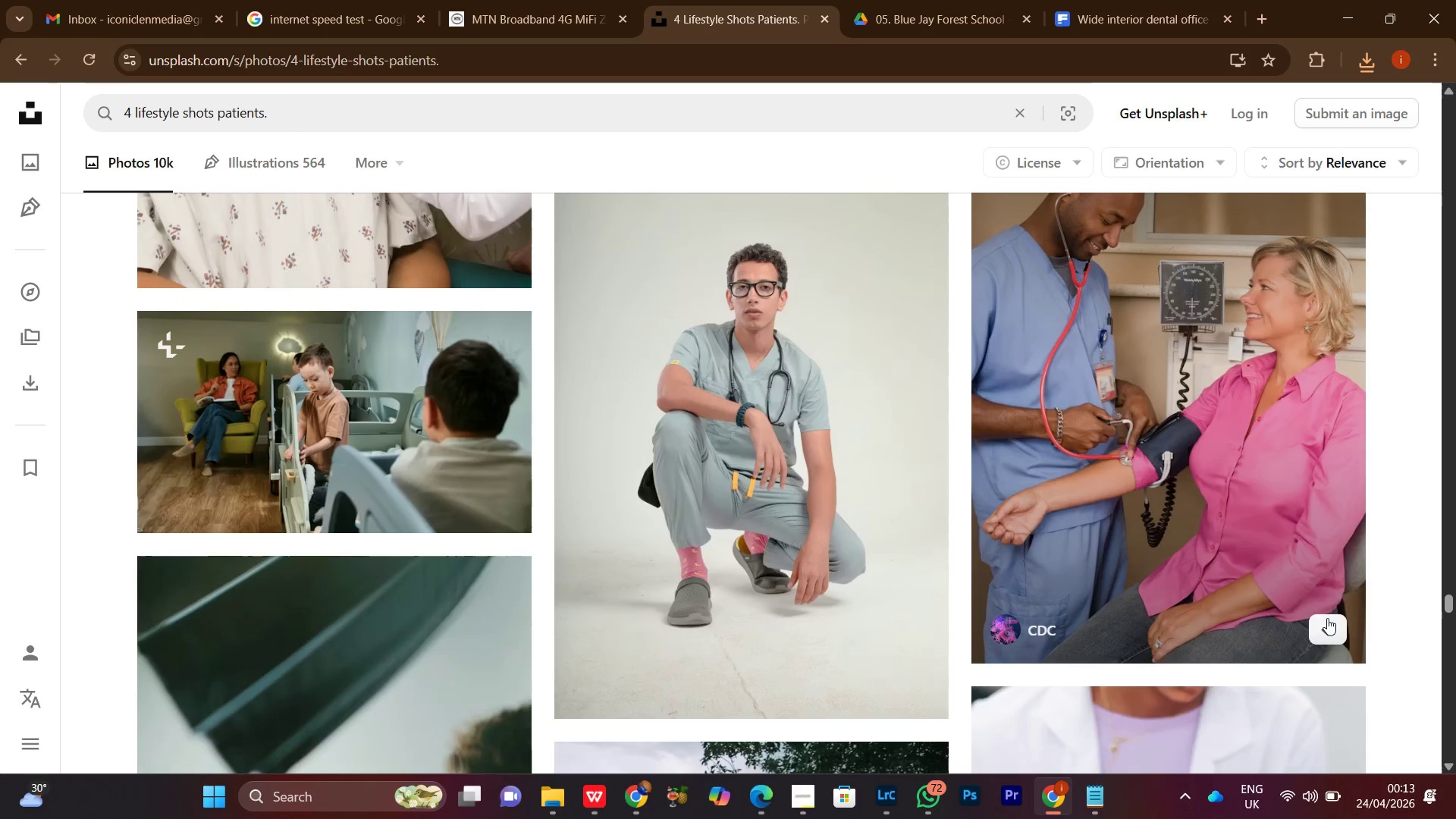 
left_click([1336, 633])
 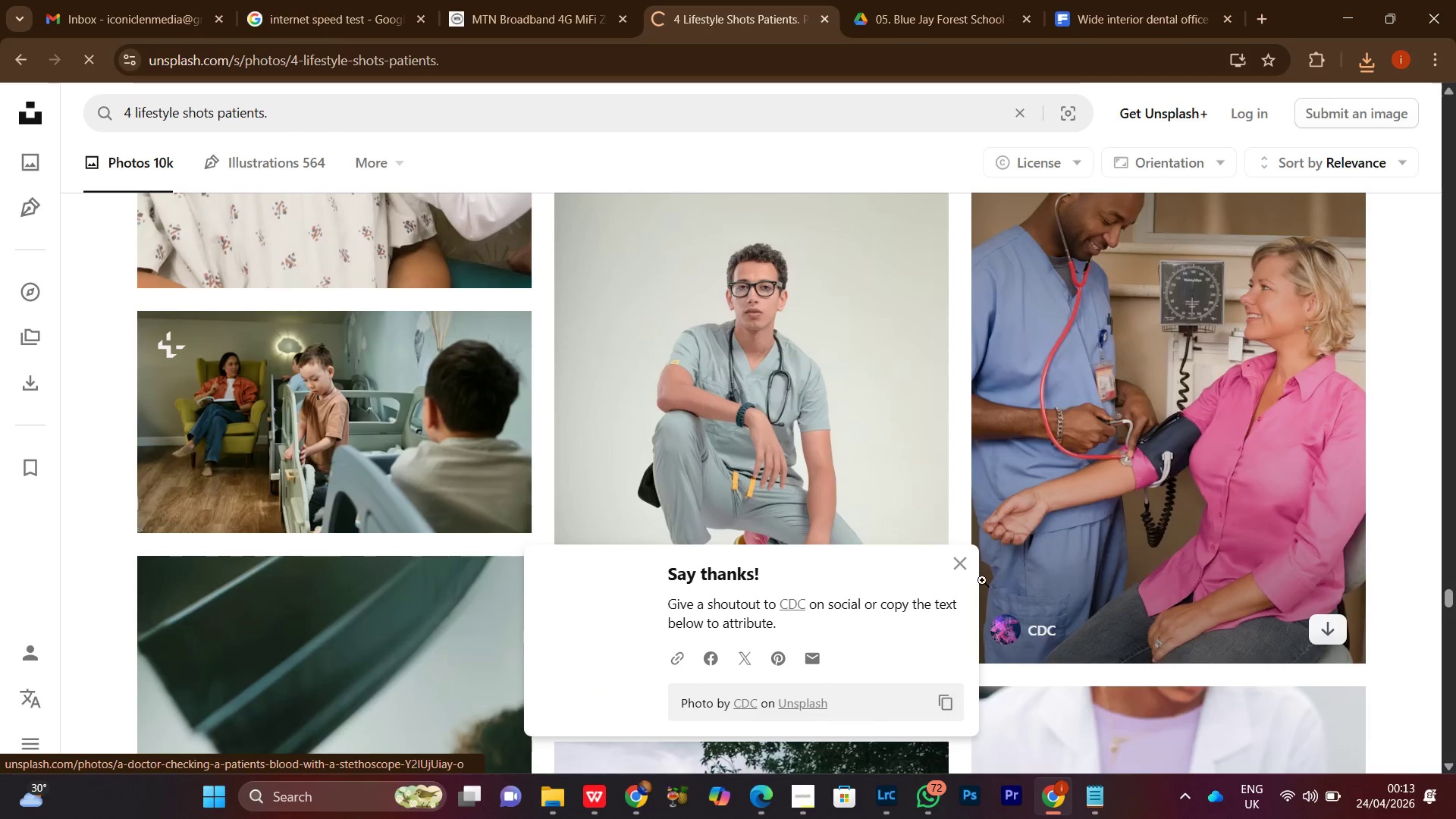 
left_click([963, 564])
 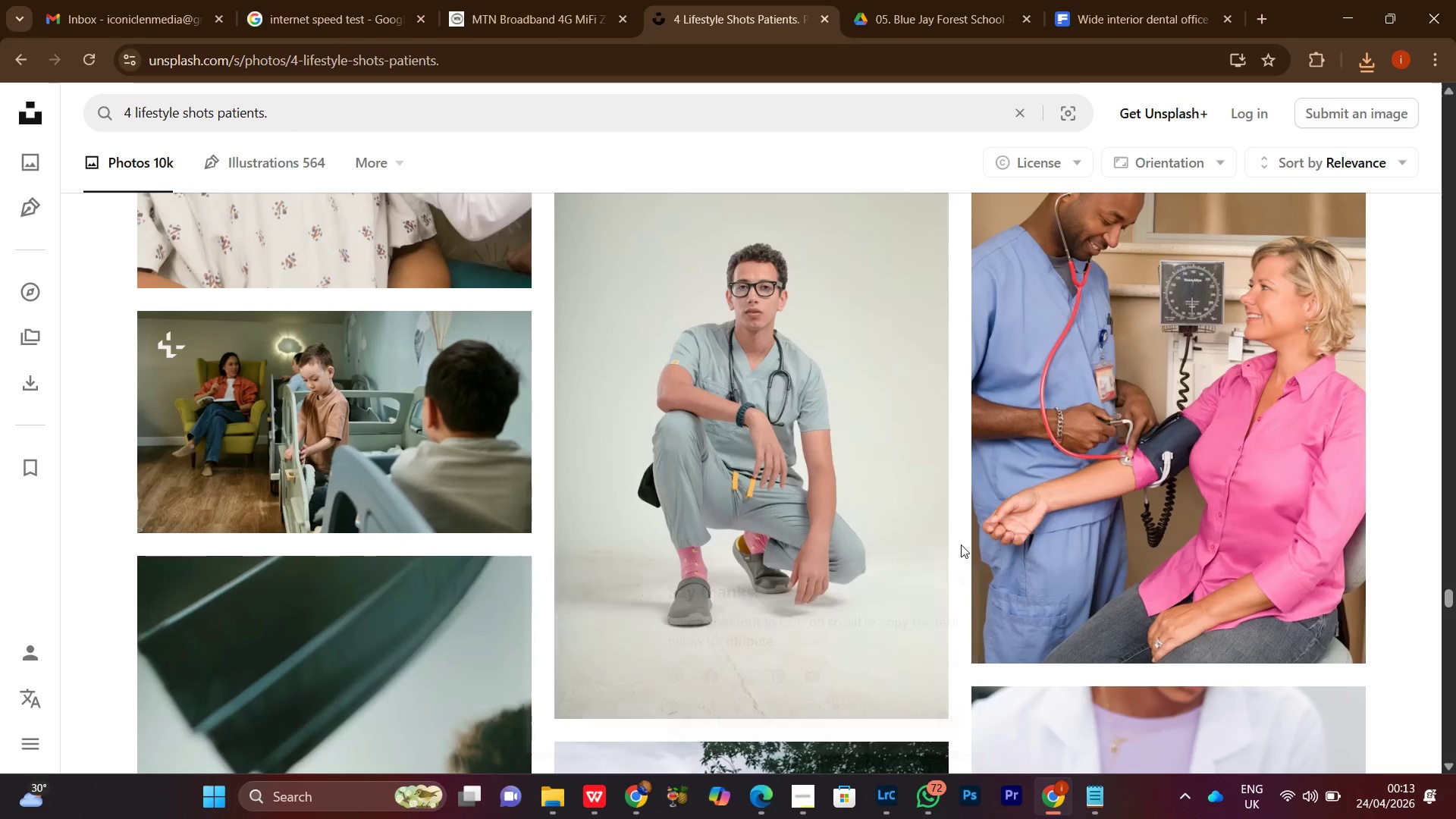 
scroll: coordinate [961, 544], scroll_direction: down, amount: 5.0
 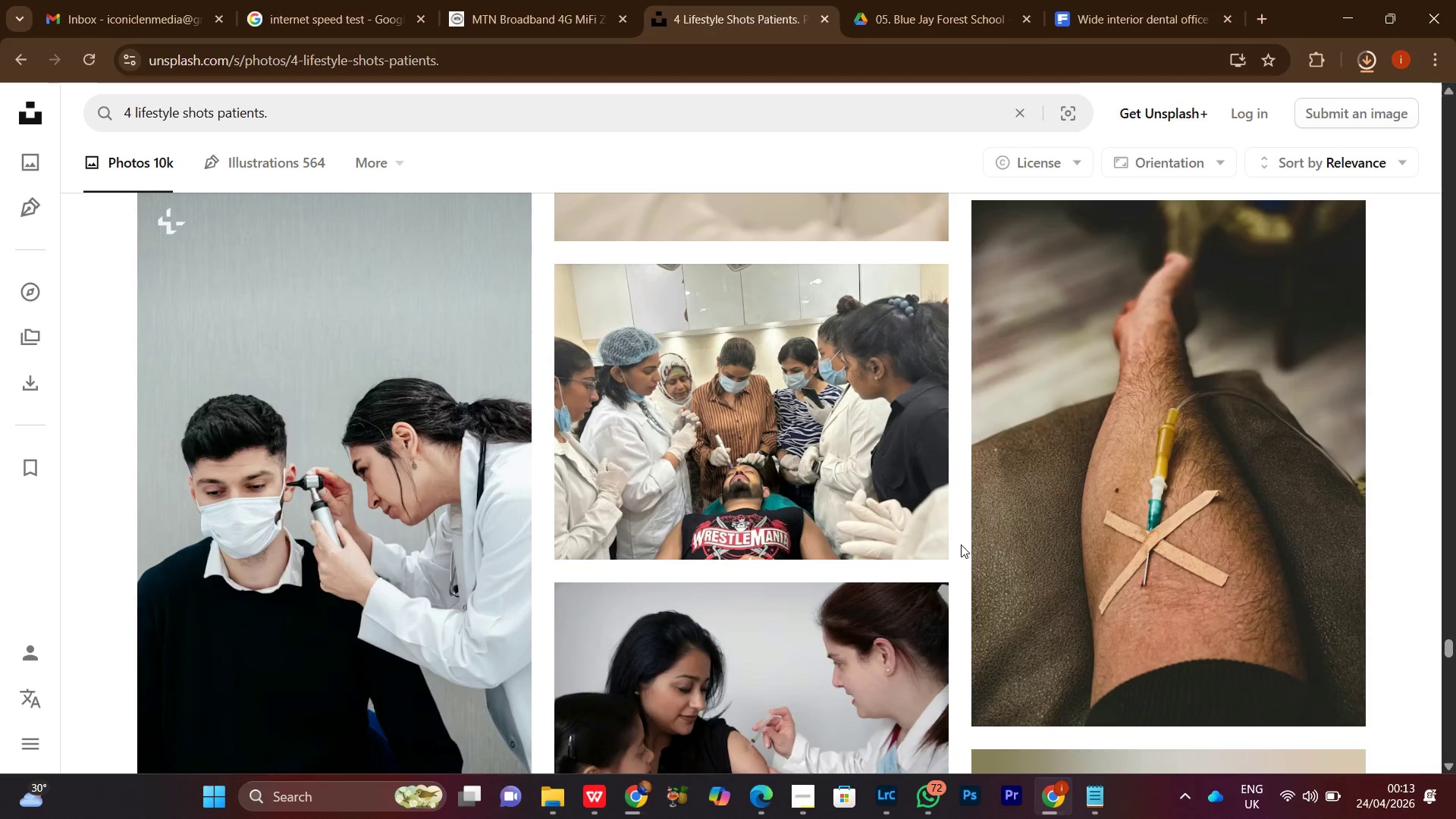 
scroll: coordinate [961, 544], scroll_direction: up, amount: 5.0
 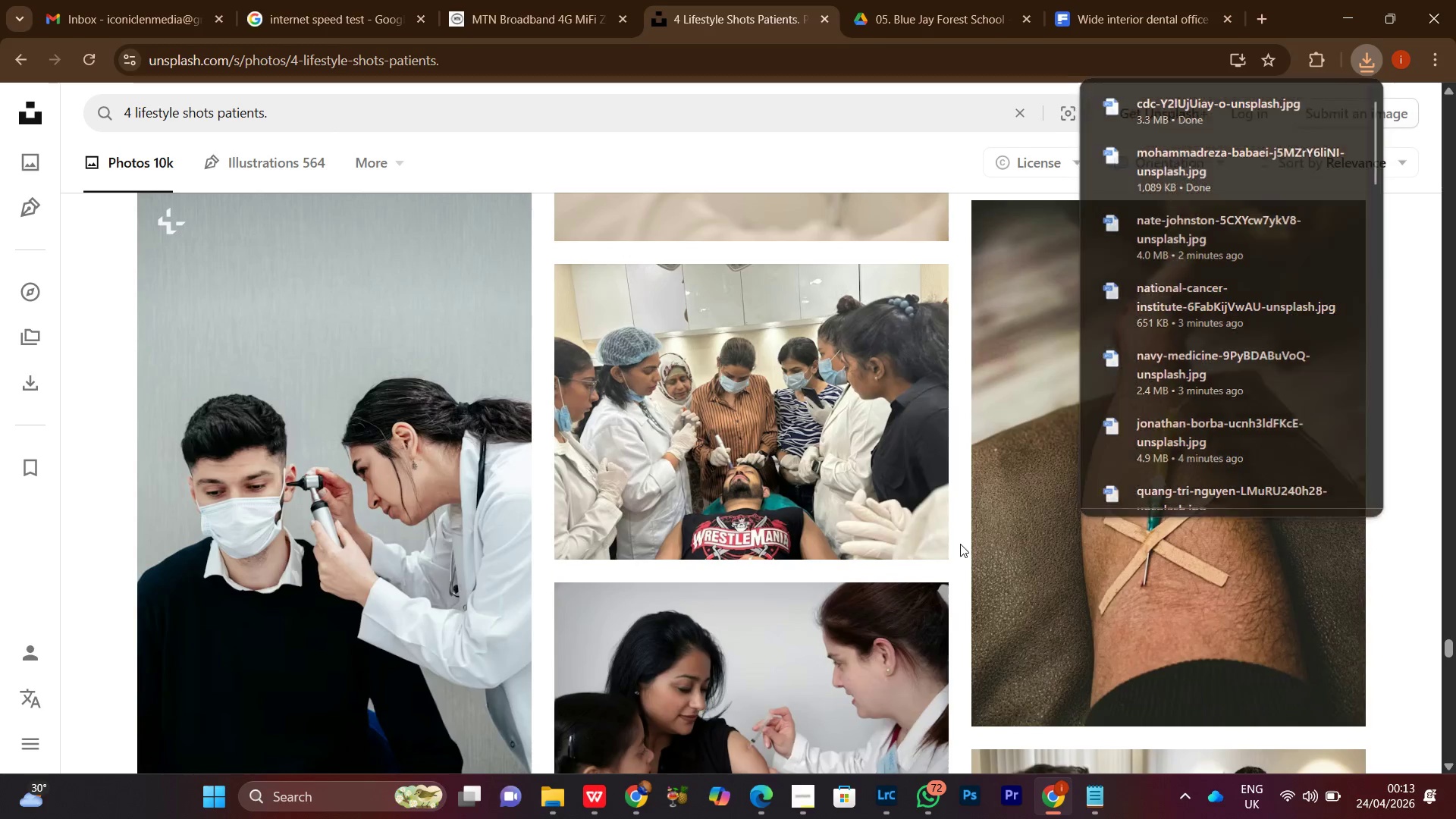 
scroll: coordinate [966, 597], scroll_direction: down, amount: 12.0
 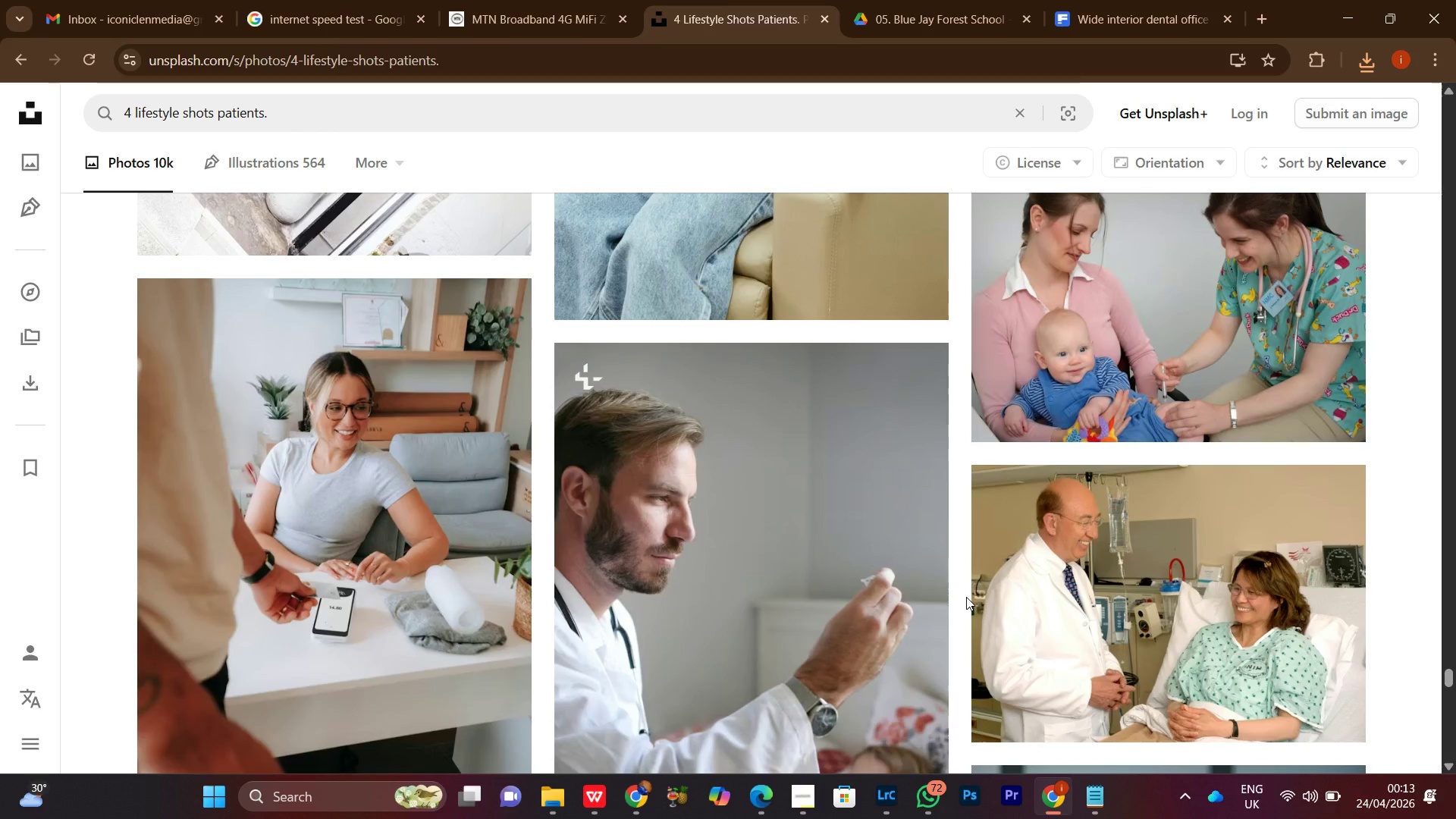 
wait(5.9)
 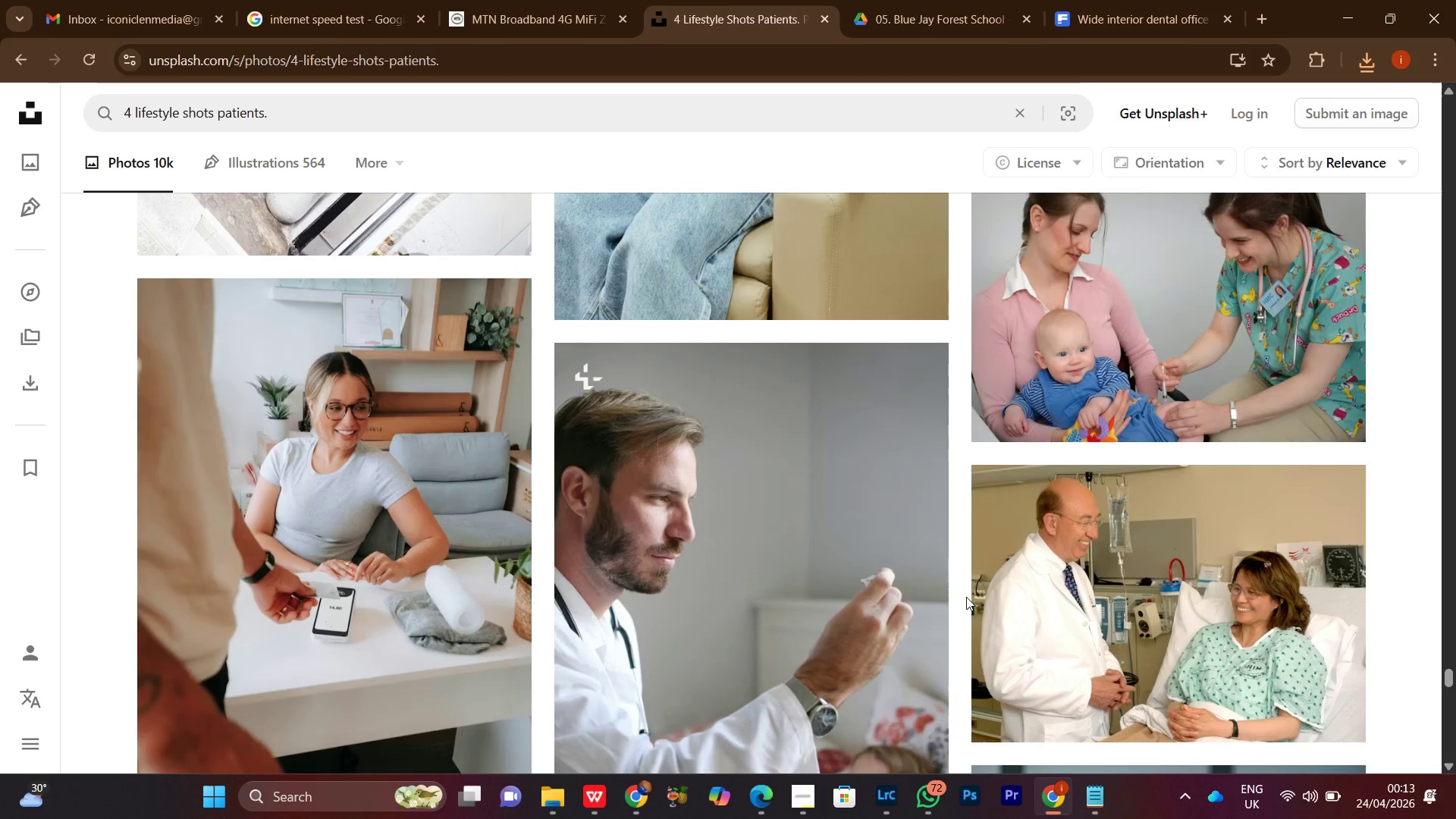 
scroll: coordinate [966, 597], scroll_direction: down, amount: 18.0
 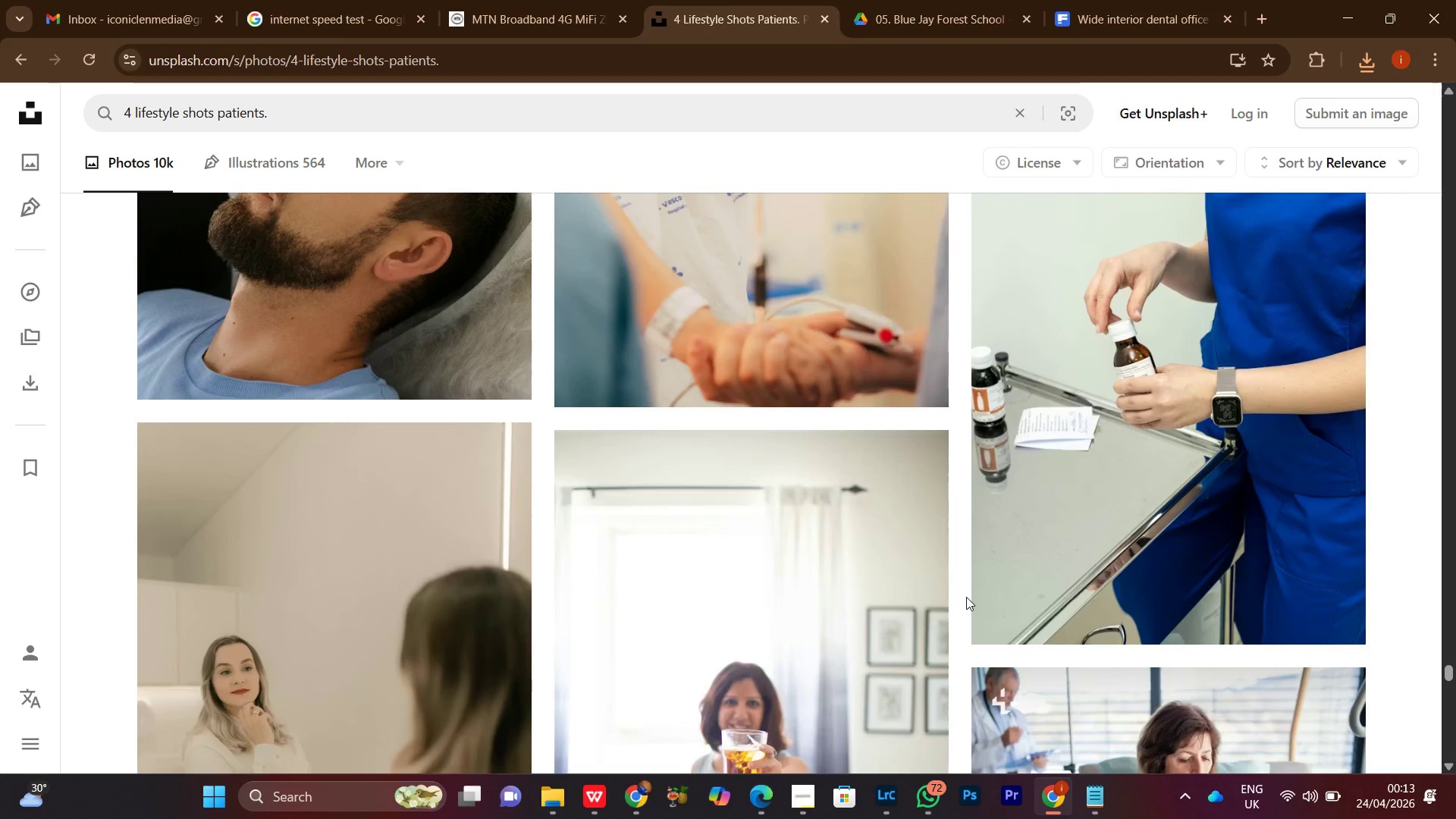 
scroll: coordinate [960, 586], scroll_direction: down, amount: 16.0
 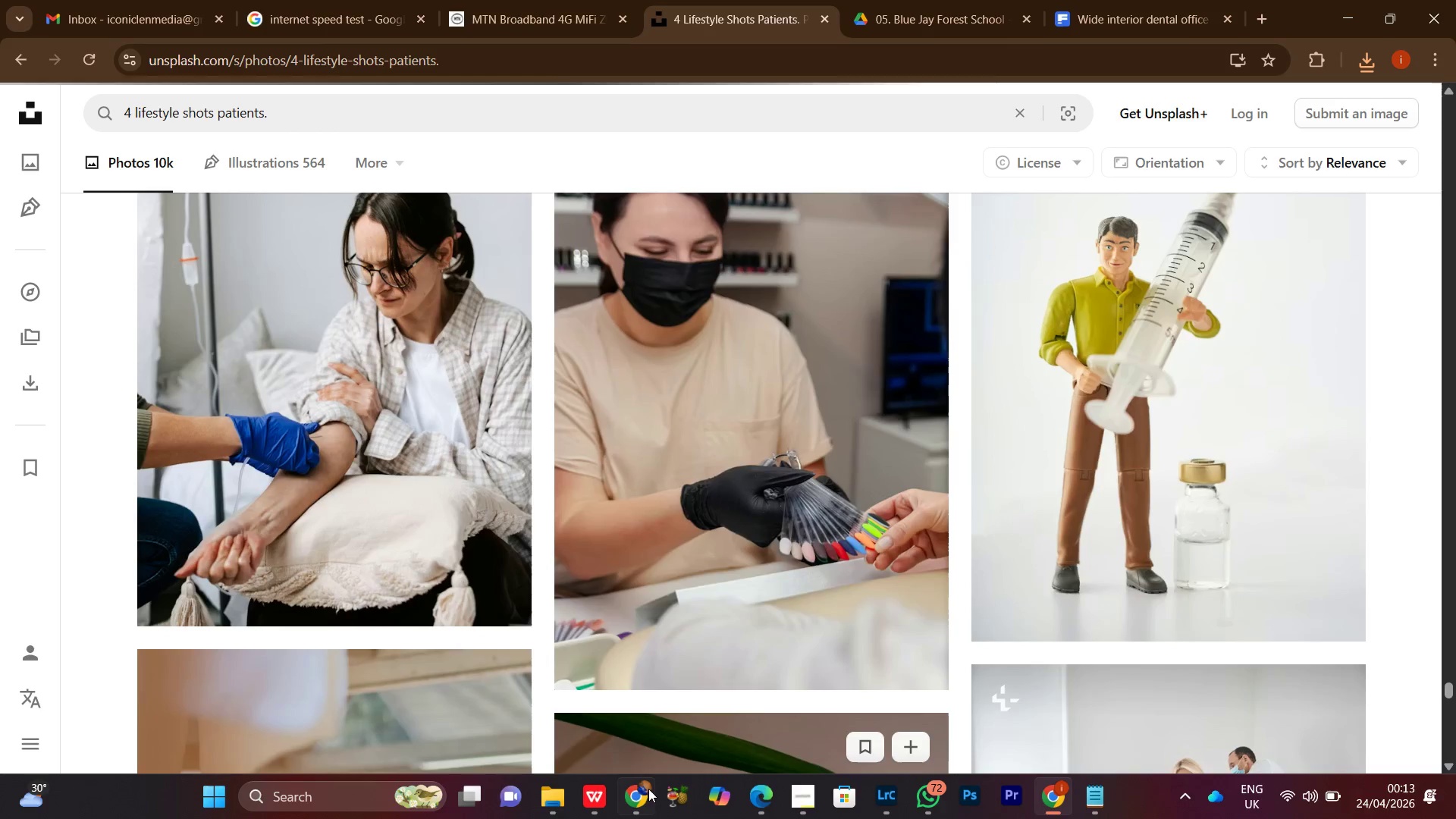 
left_click([648, 799])
 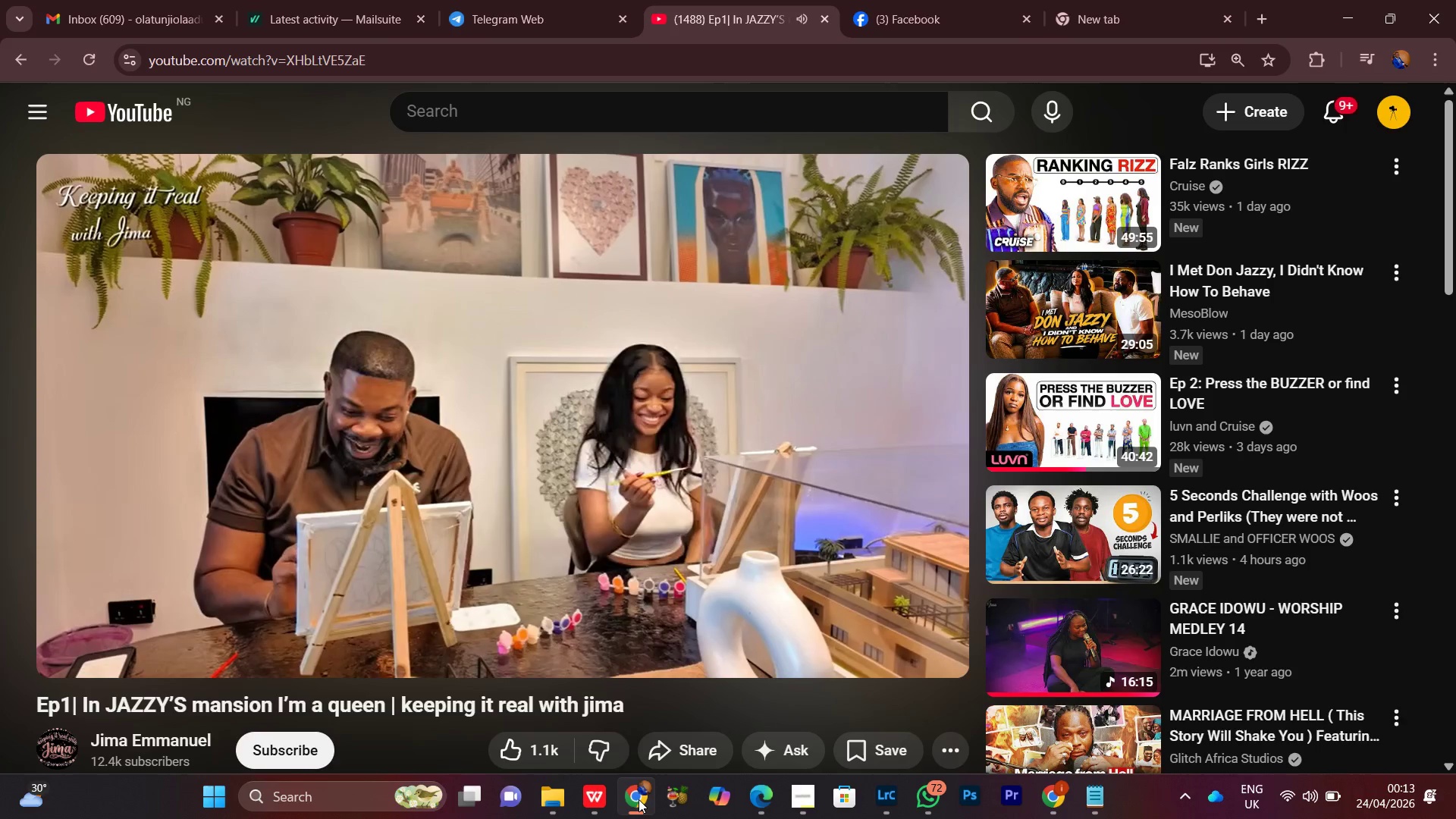 
wait(5.12)
 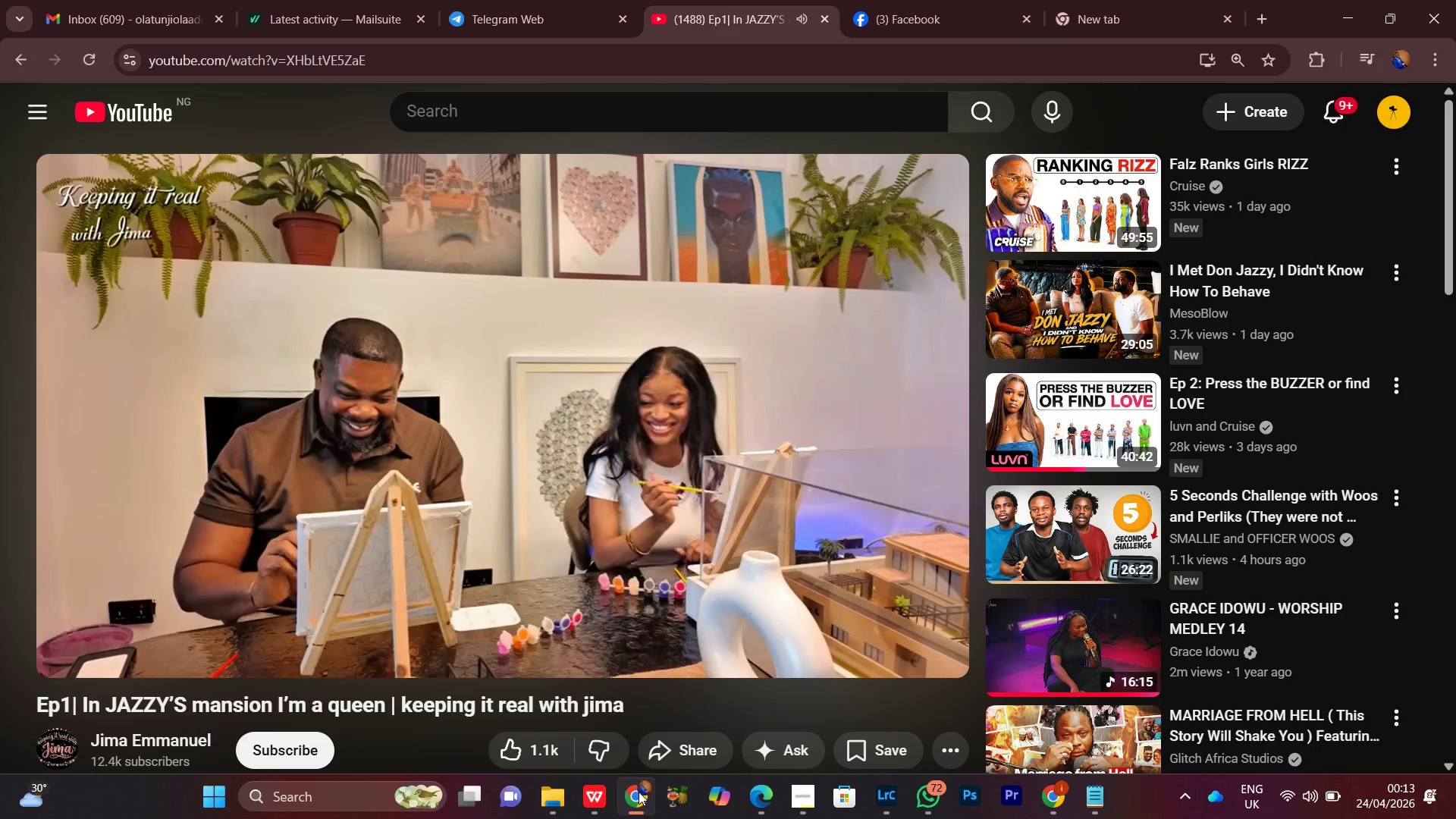 
left_click([639, 799])
 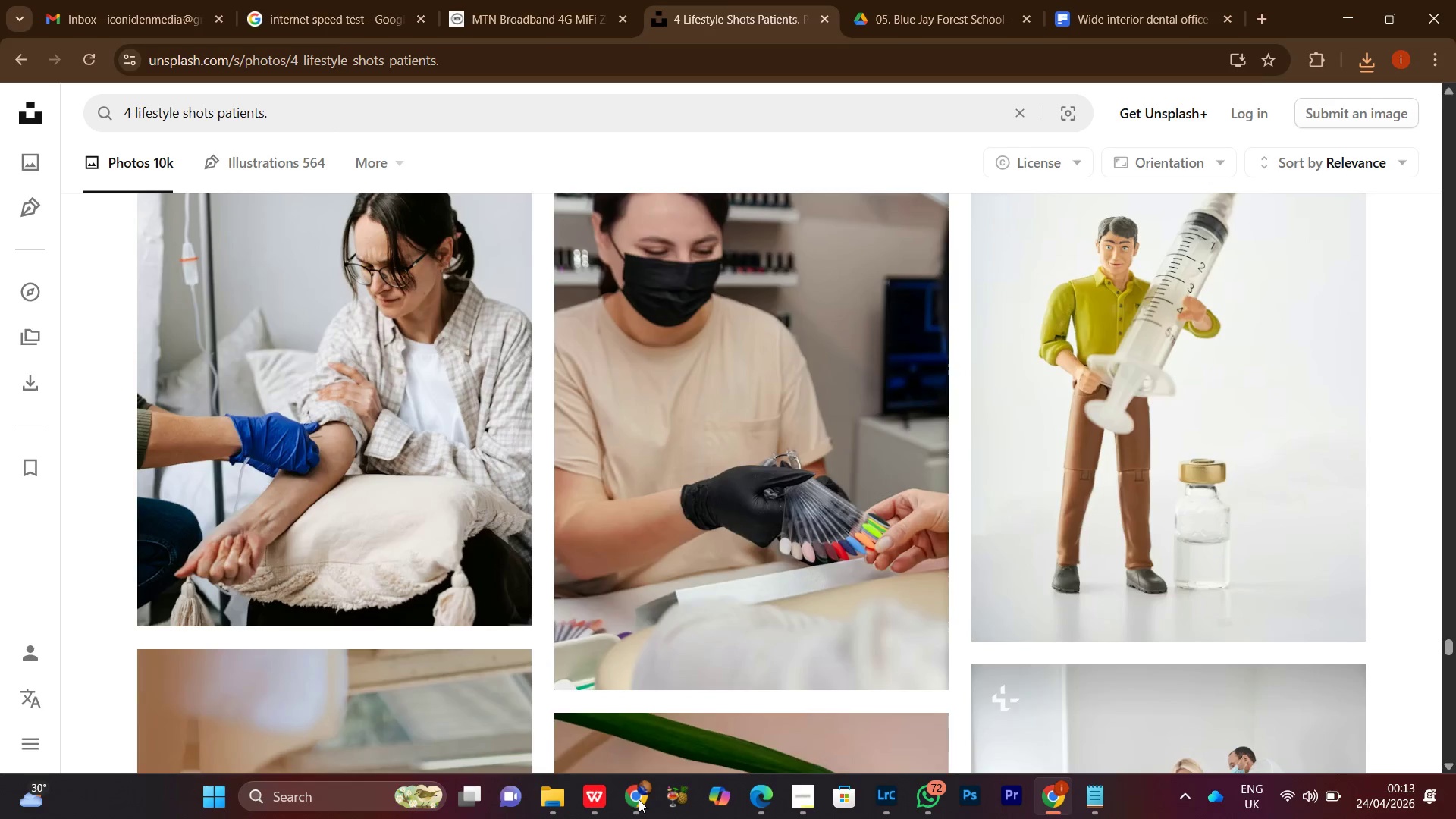 
left_click([639, 799])
 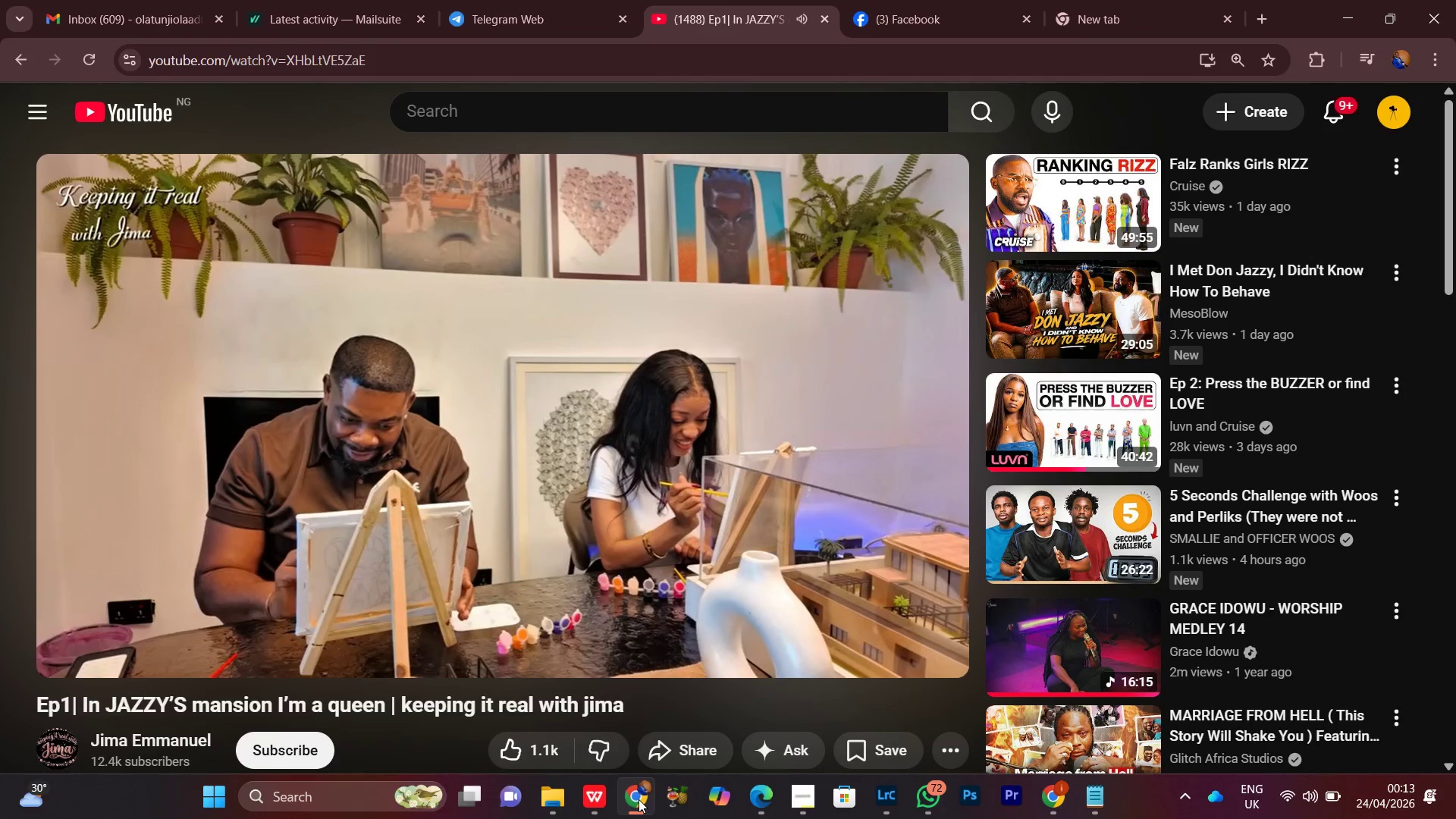 
left_click([639, 799])
 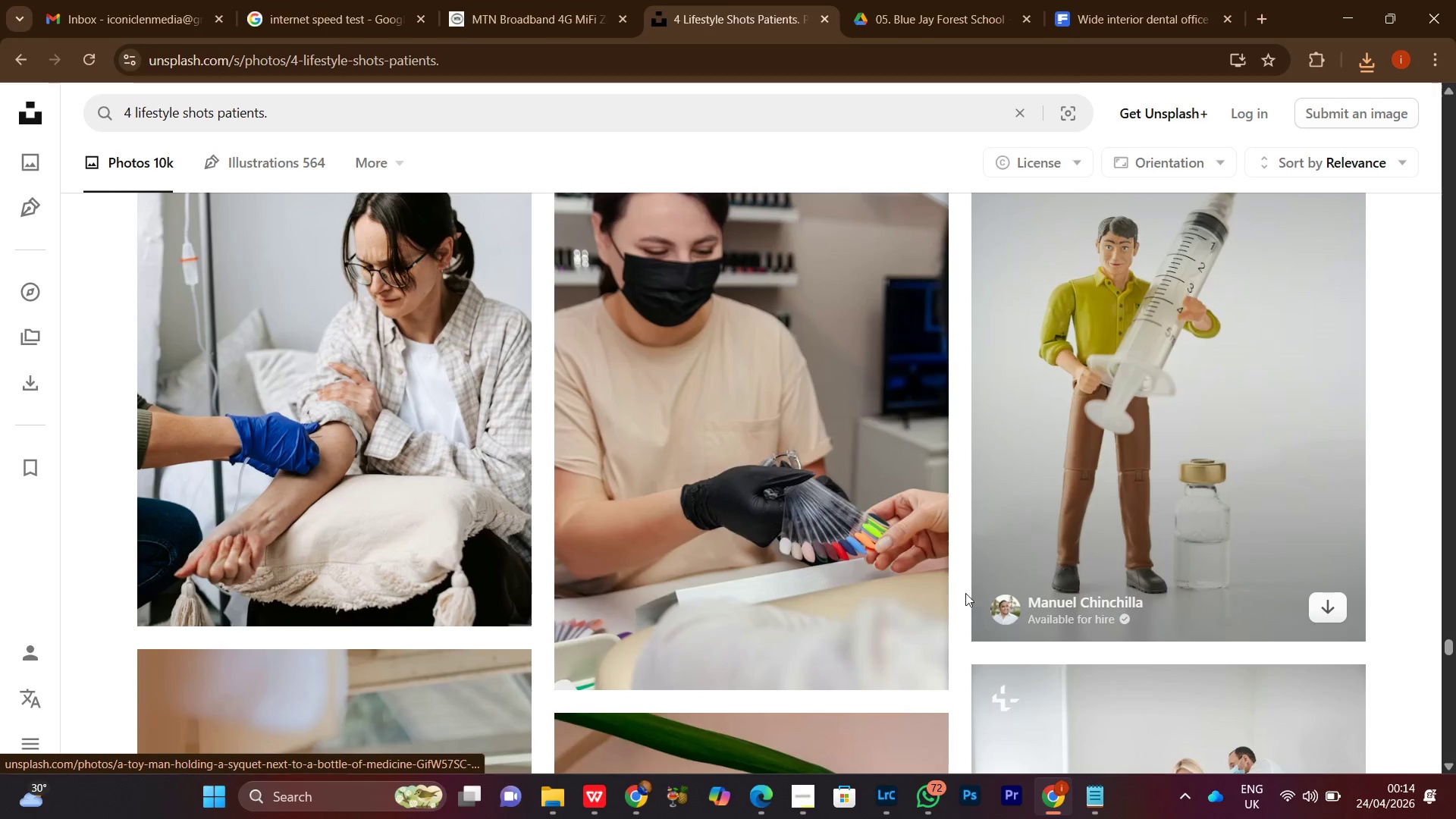 
scroll: coordinate [953, 571], scroll_direction: down, amount: 9.0
 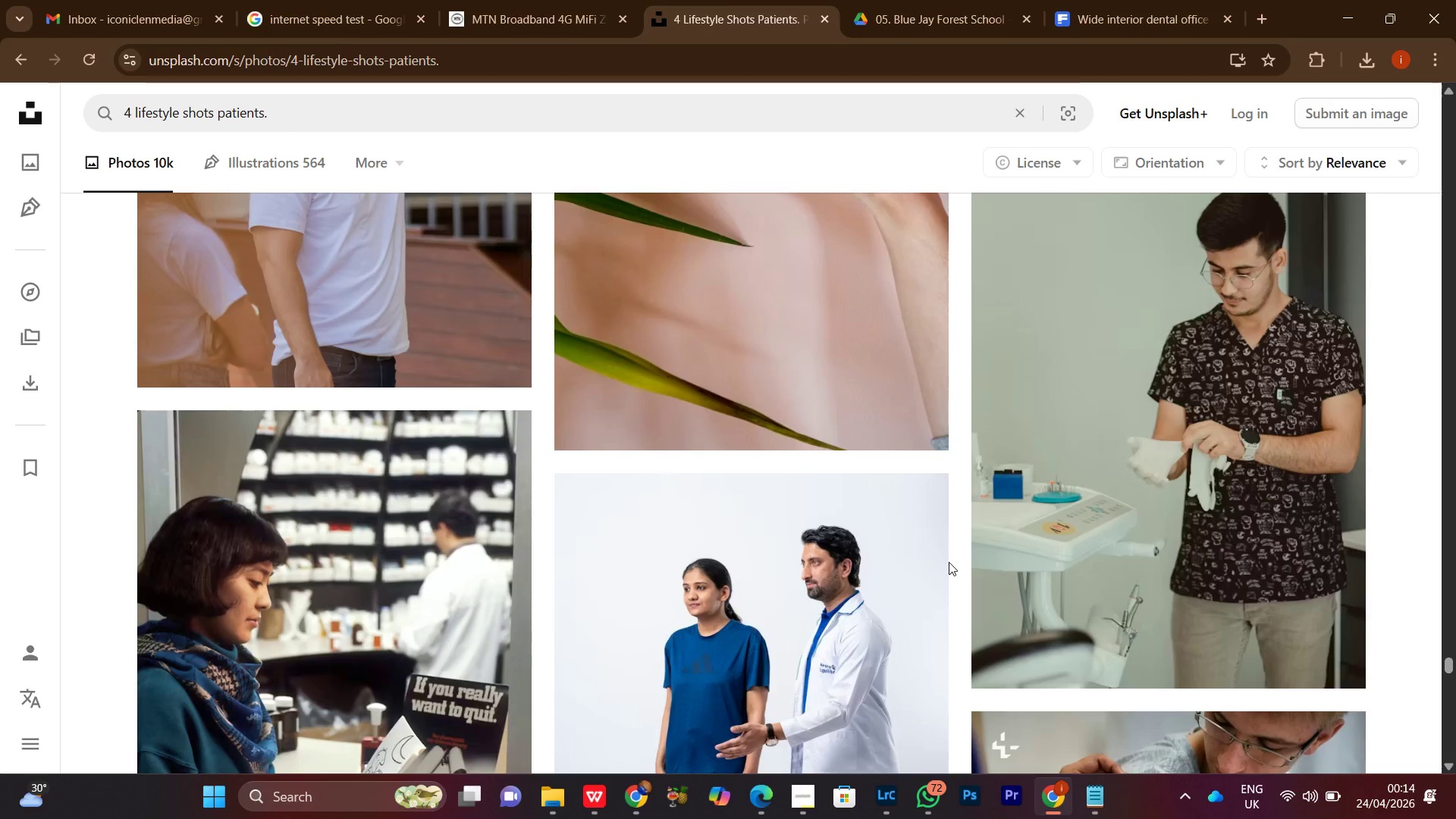 
wait(6.42)
 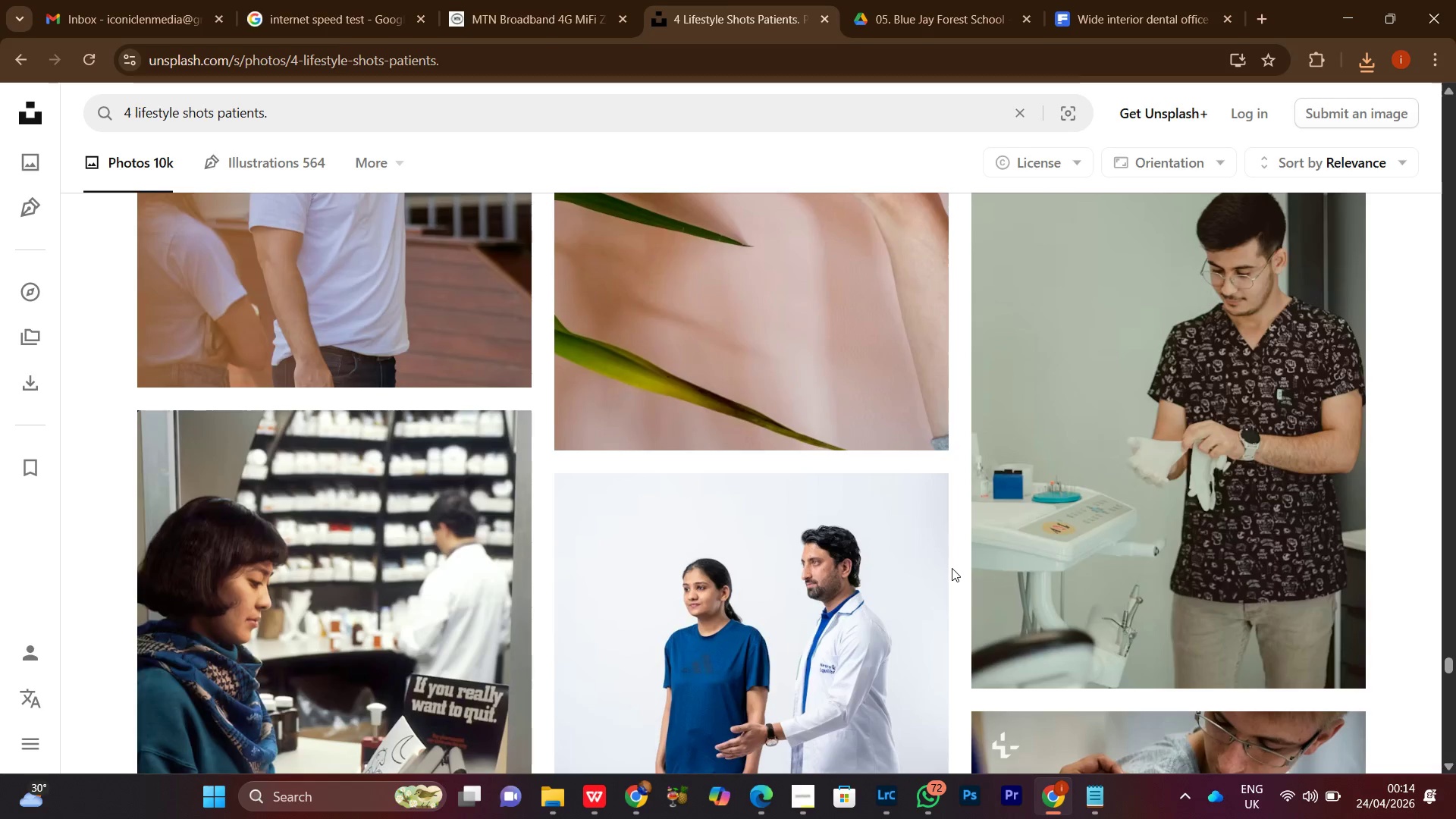 
scroll: coordinate [947, 560], scroll_direction: down, amount: 10.0
 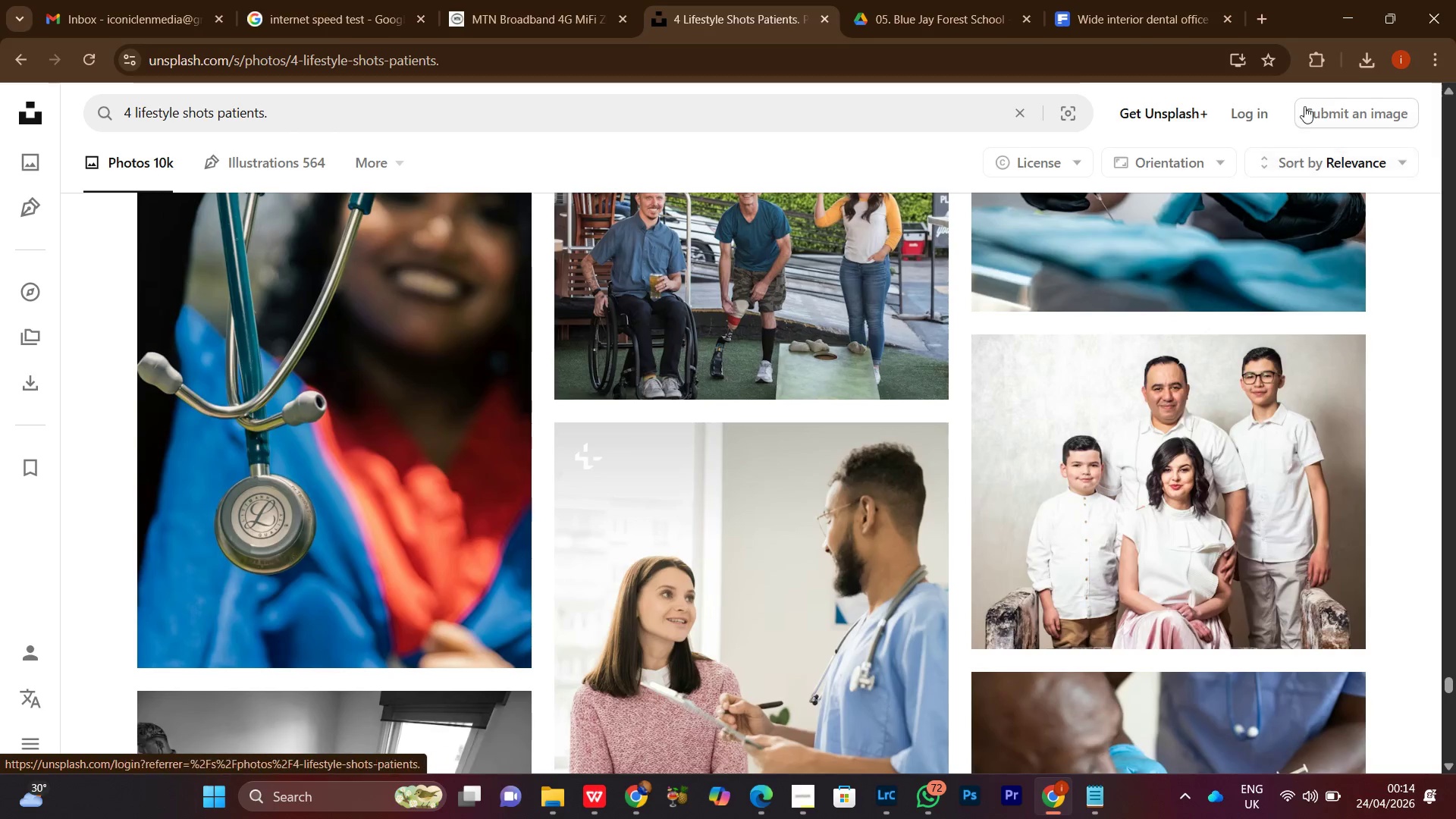 
left_click([1351, 17])
 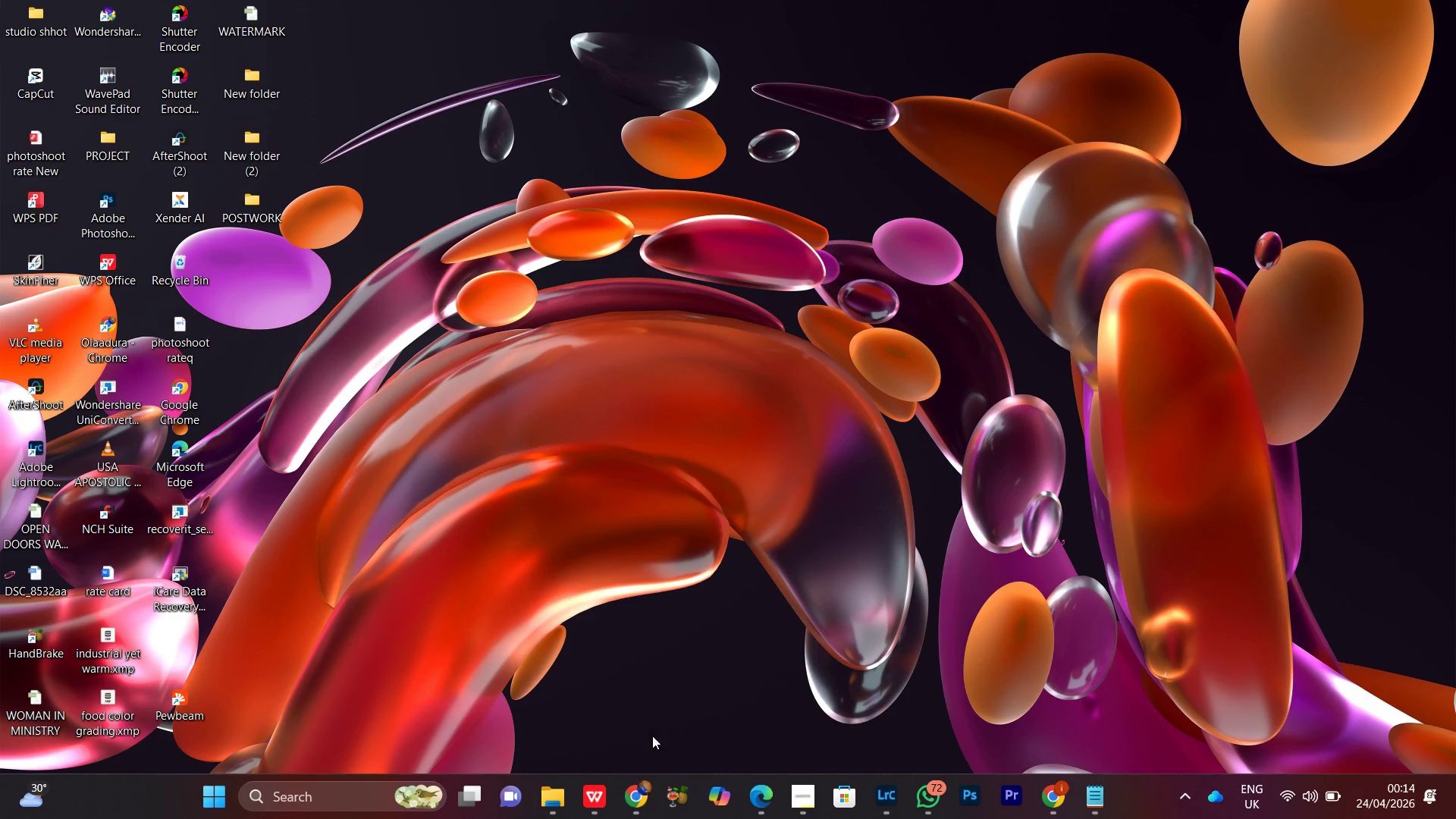 
left_click([639, 799])
 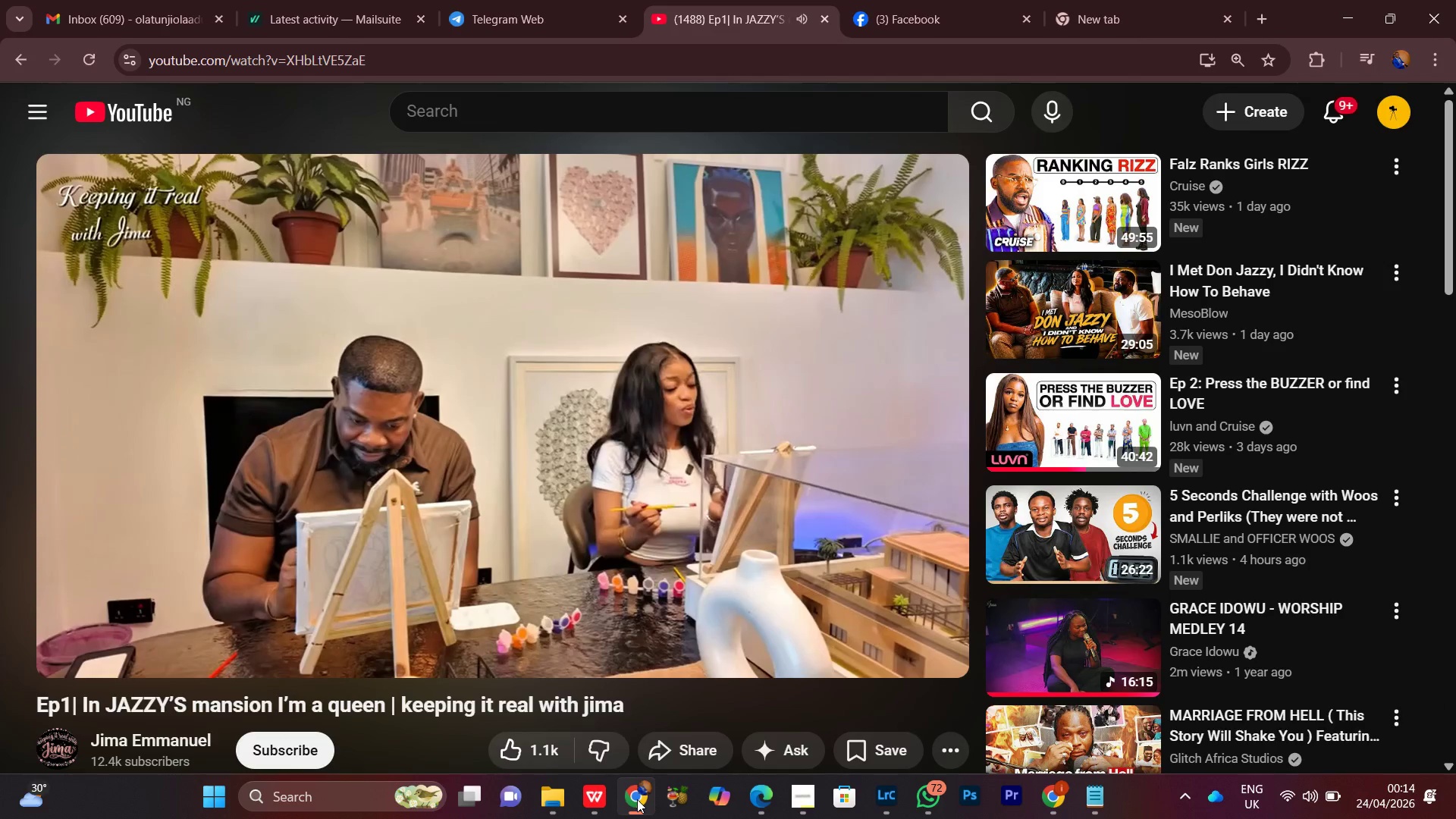 
wait(5.94)
 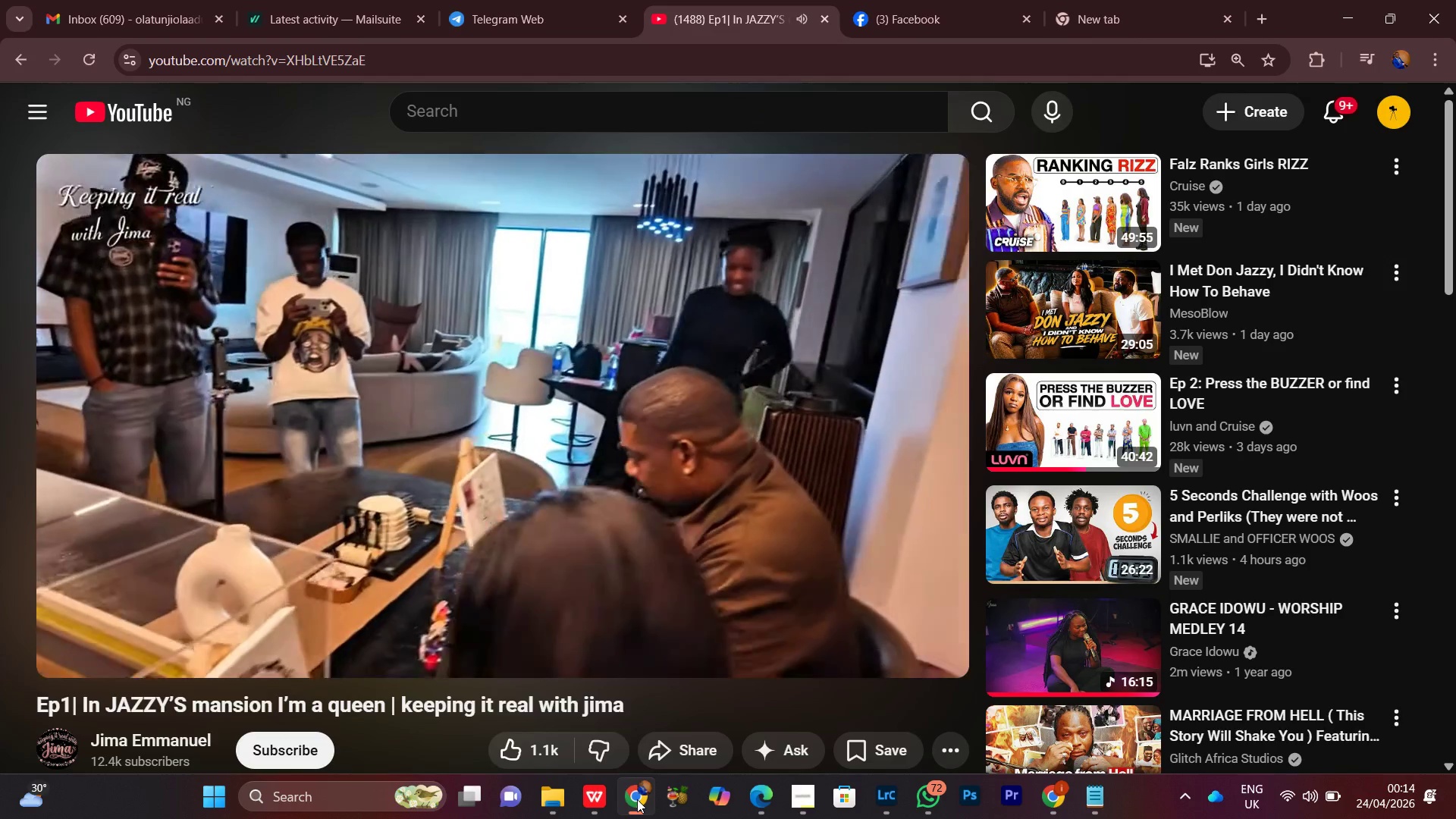 
left_click([637, 799])
 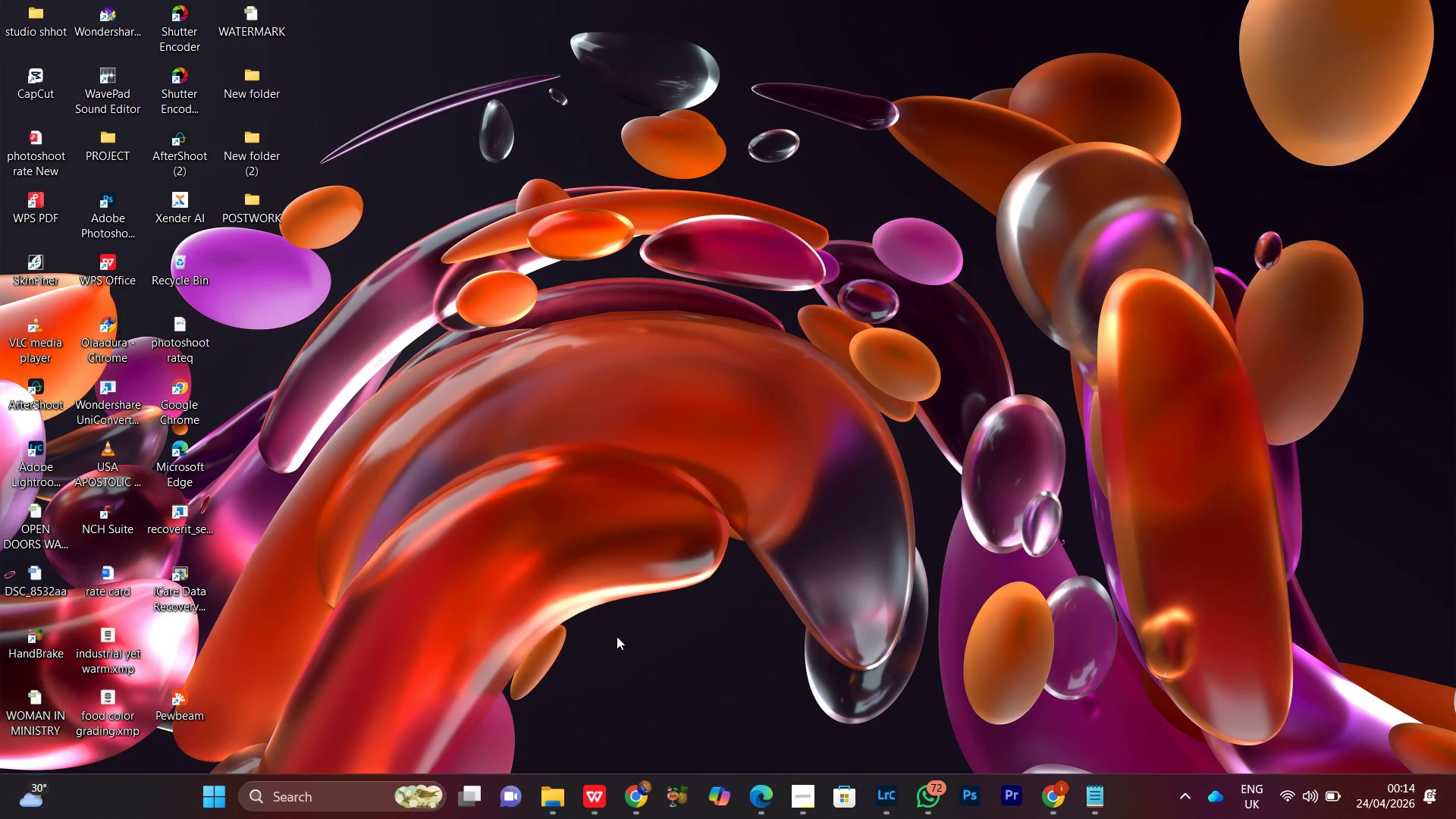 
wait(29.73)
 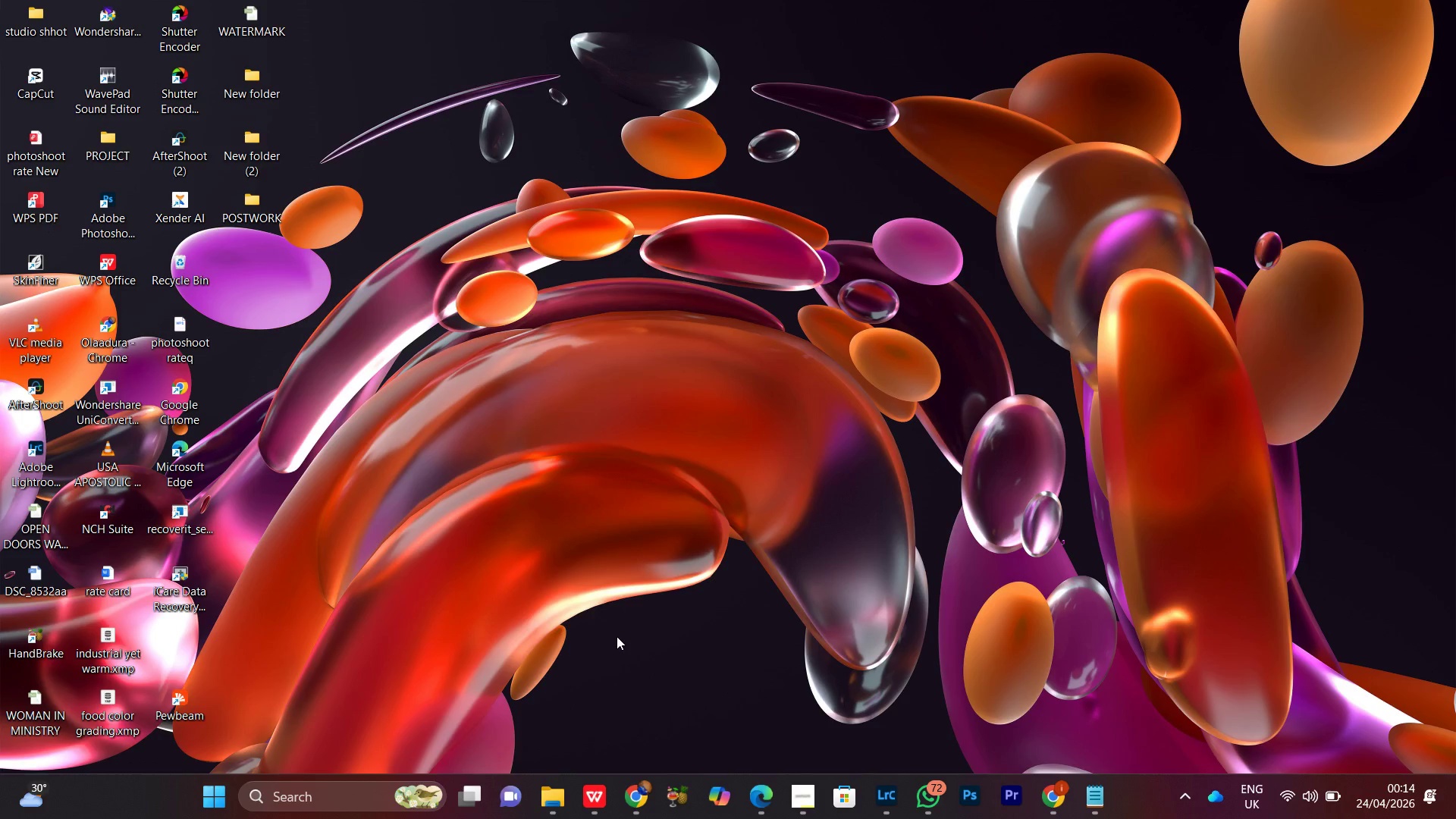 
mouse_move([631, 531])
 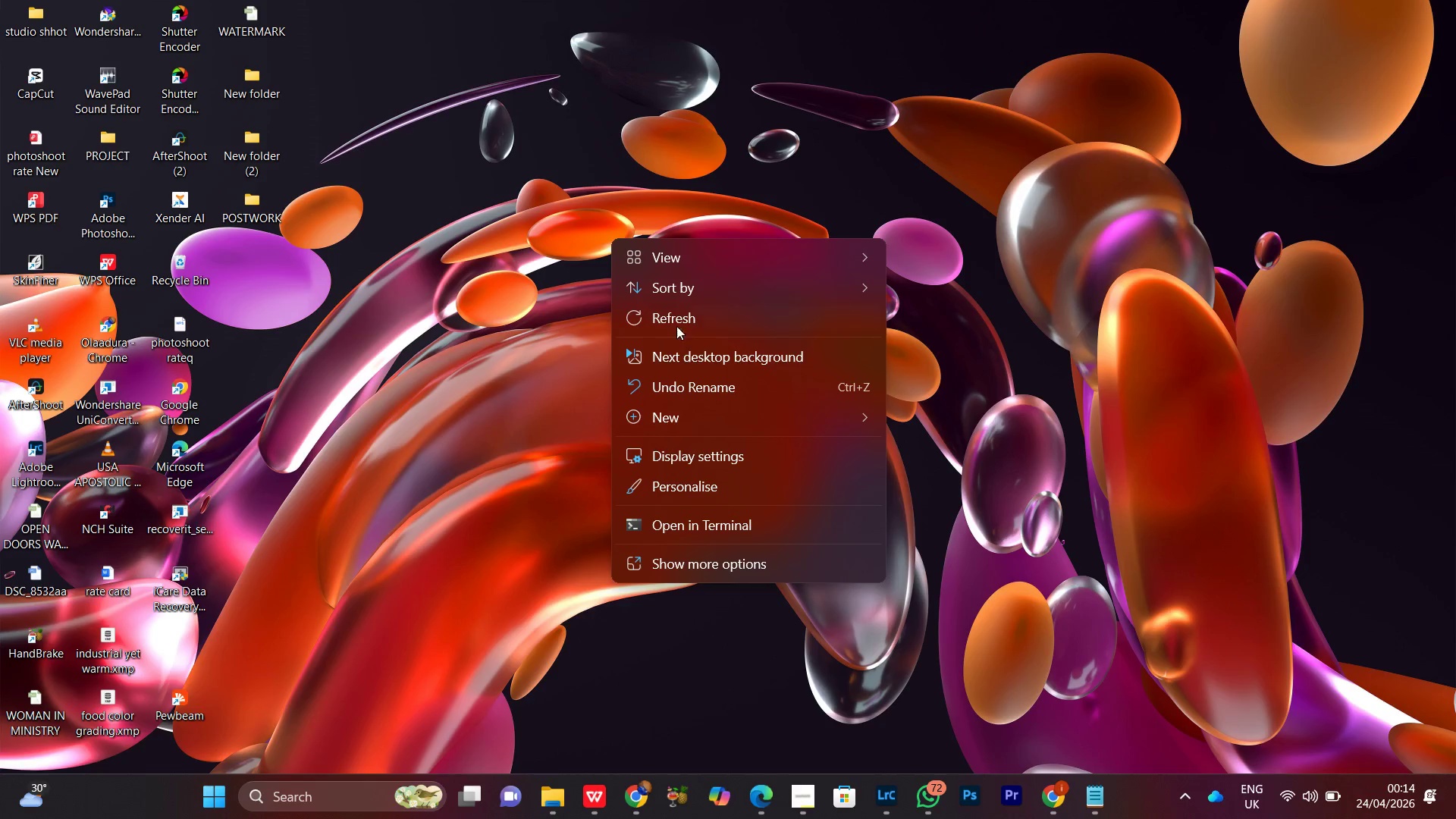 
left_click([679, 306])
 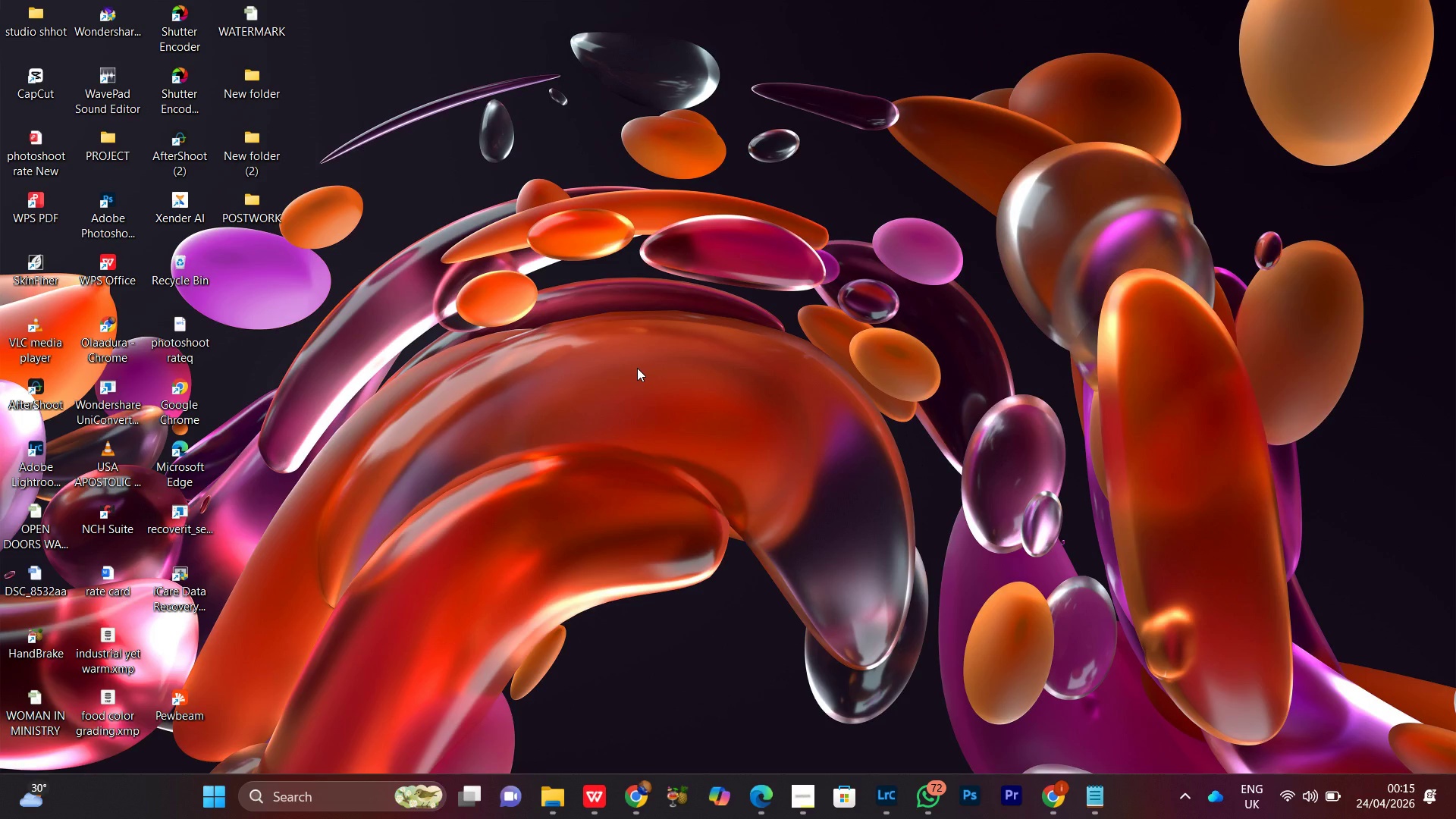 
wait(9.14)
 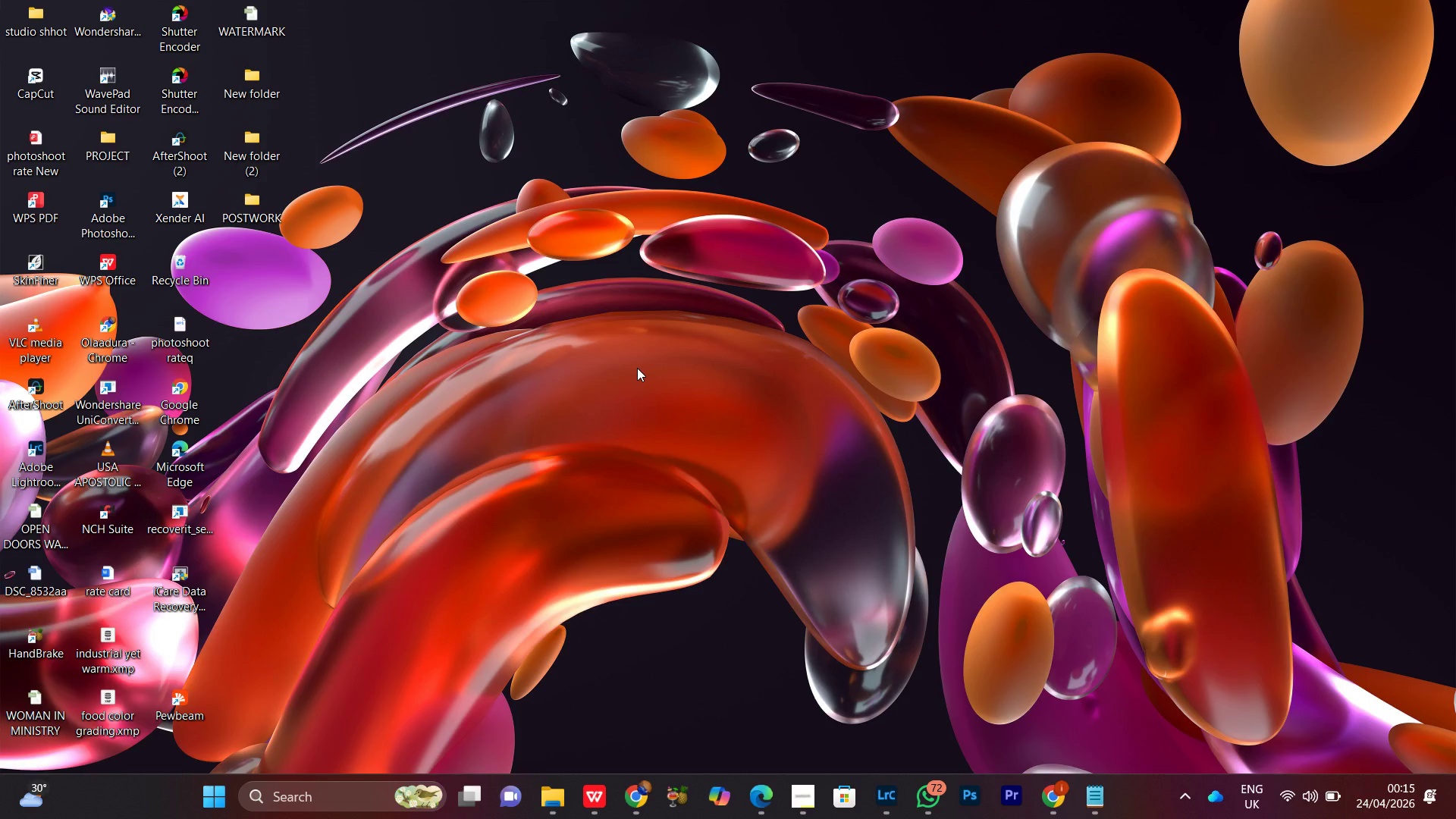 
left_click([546, 800])
 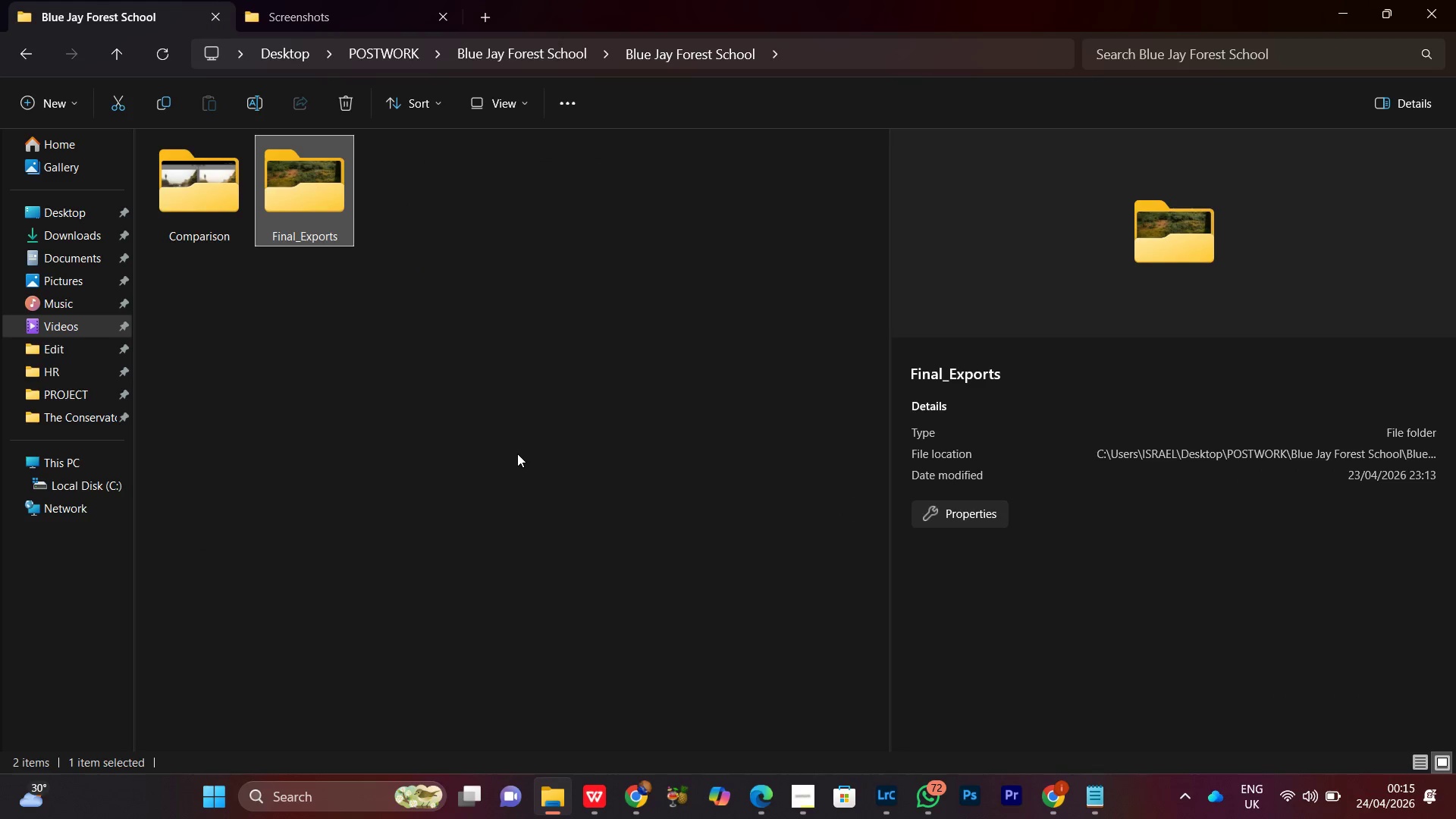 
left_click([500, 423])
 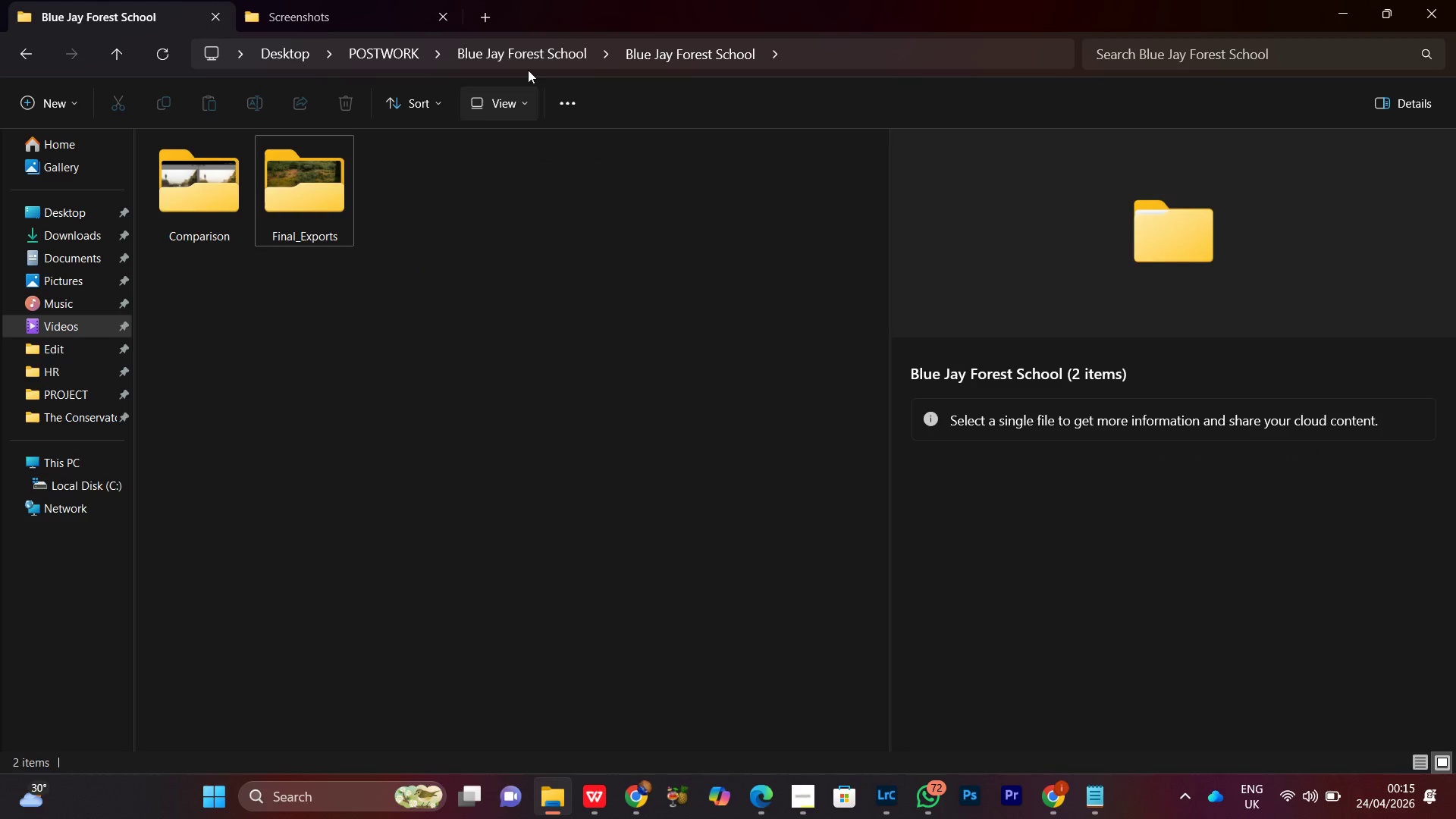 
left_click([530, 58])
 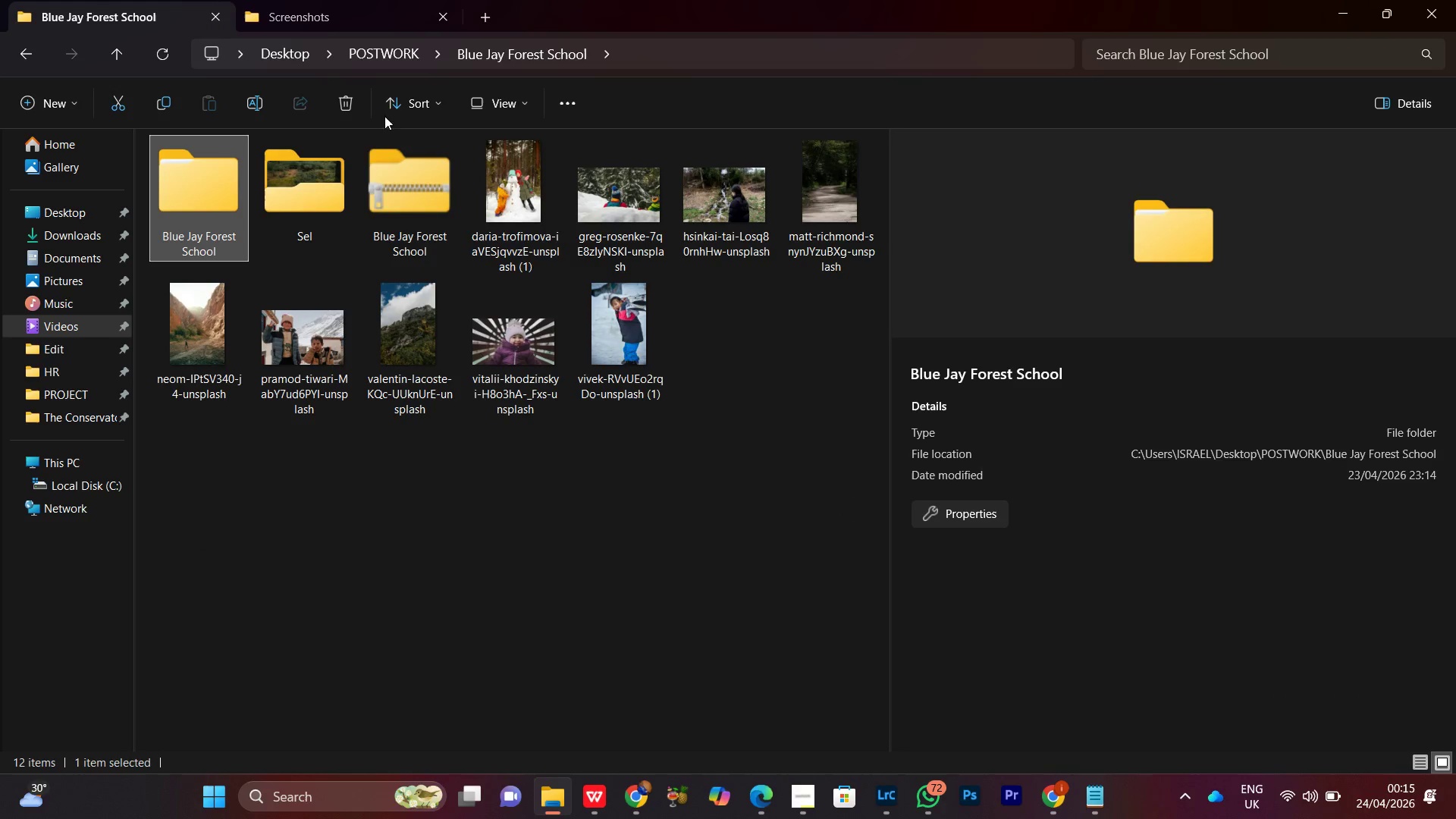 
left_click([394, 56])
 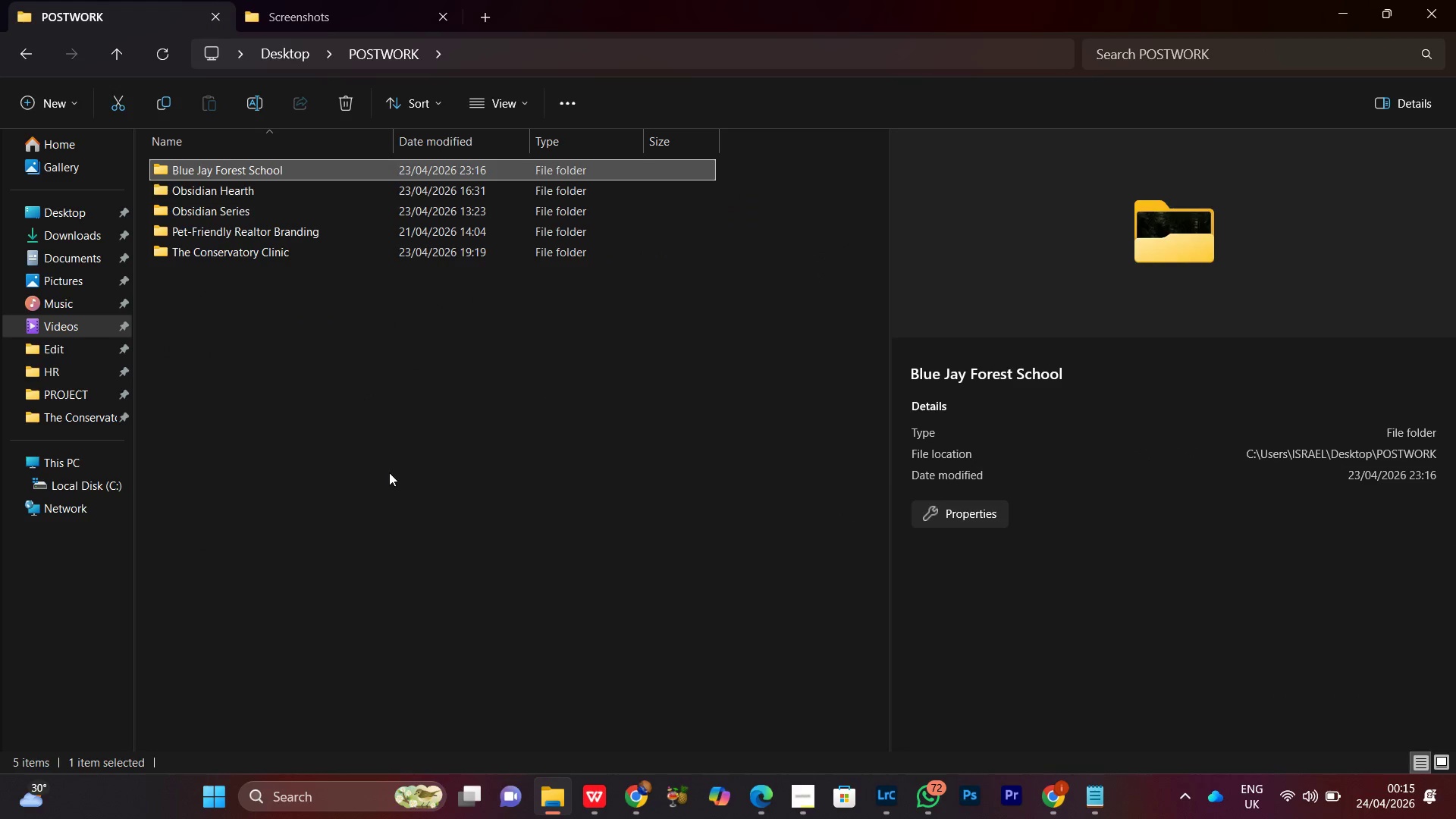 
left_click([380, 456])